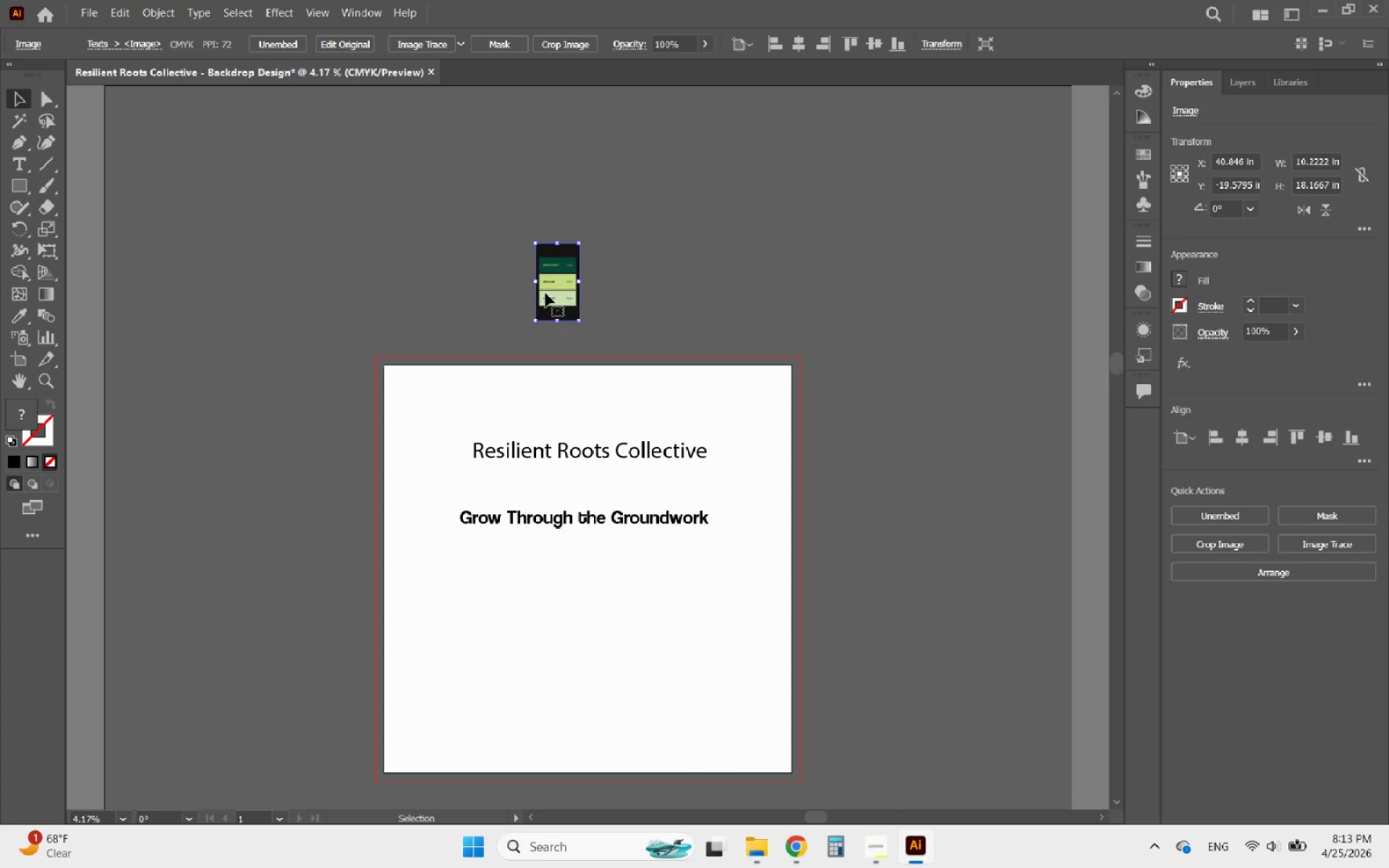 
left_click_drag(start_coordinate=[577, 284], to_coordinate=[680, 289])
 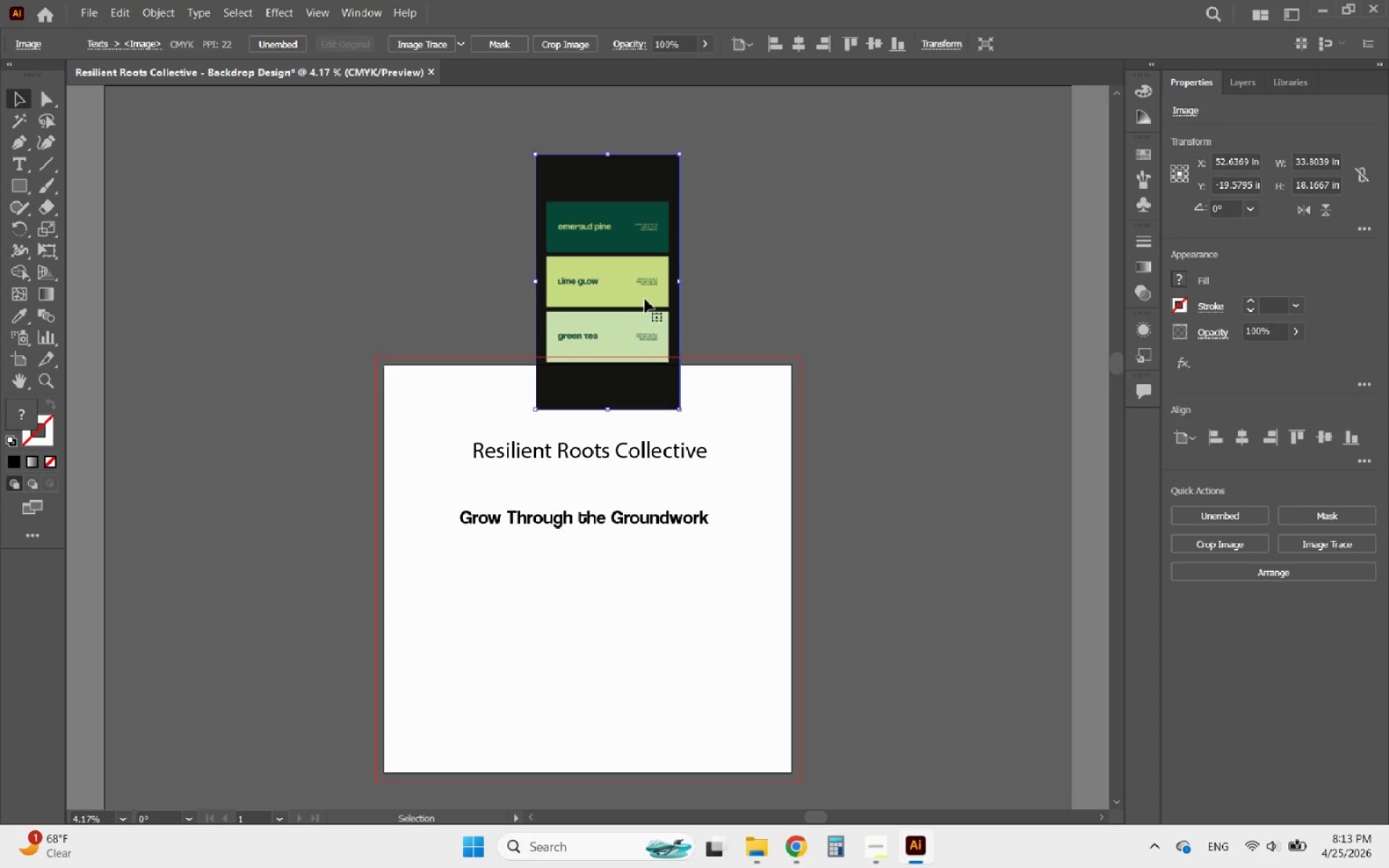 
left_click_drag(start_coordinate=[633, 299], to_coordinate=[512, 262])
 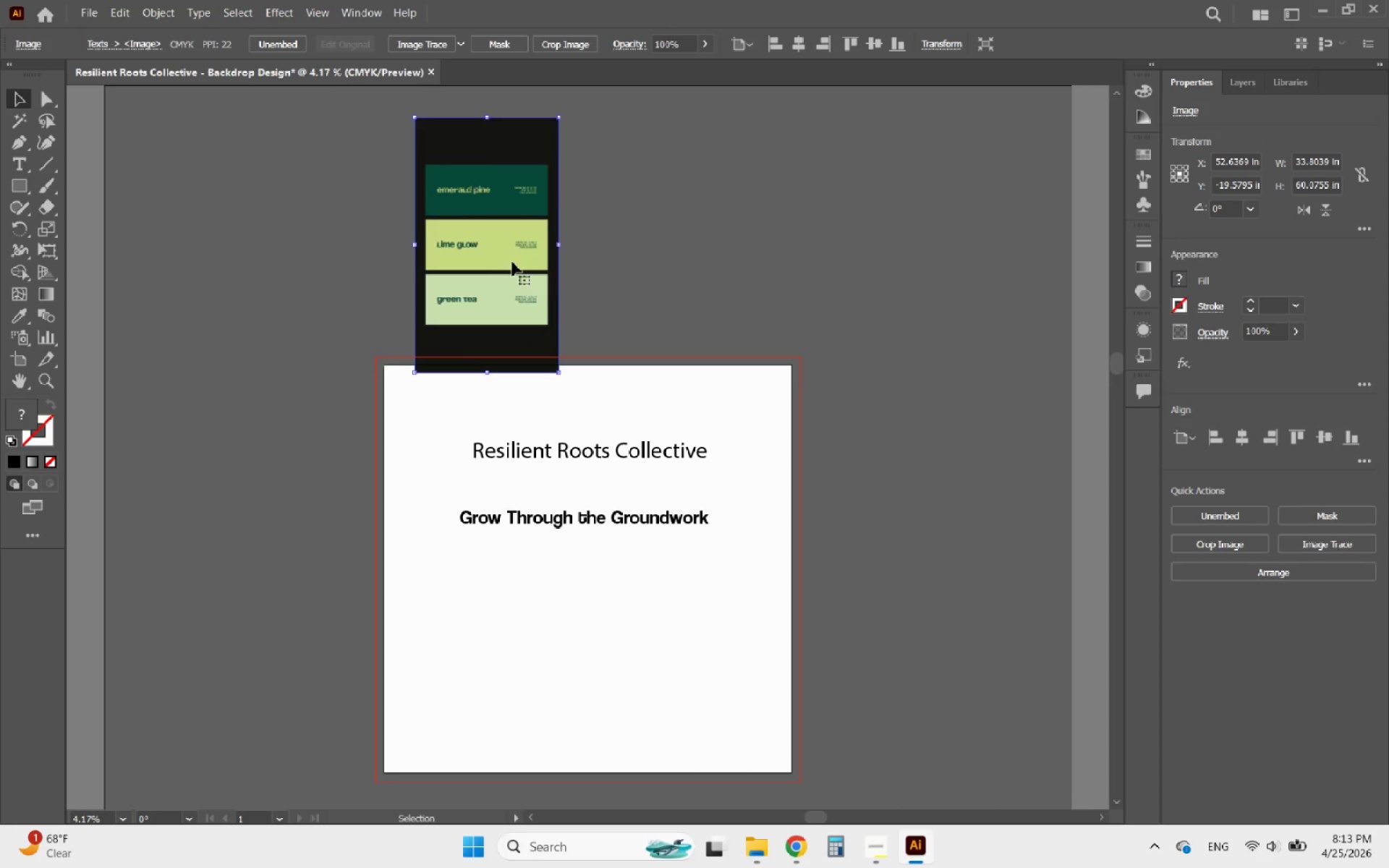 
hold_key(key=AltLeft, duration=0.5)
scroll: coordinate [576, 314], scroll_direction: up, amount: 3.0
 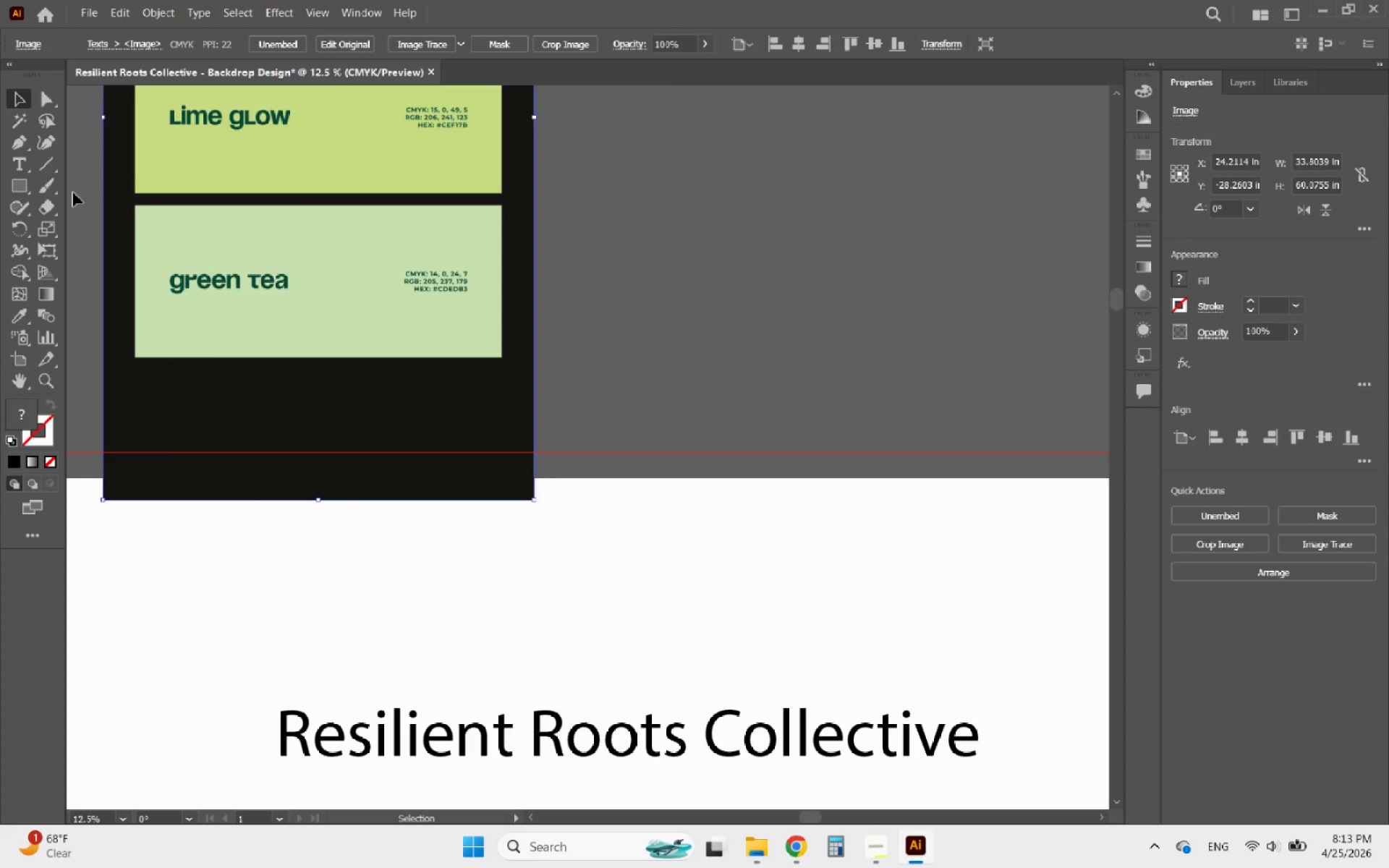 
left_click([10, 179])
 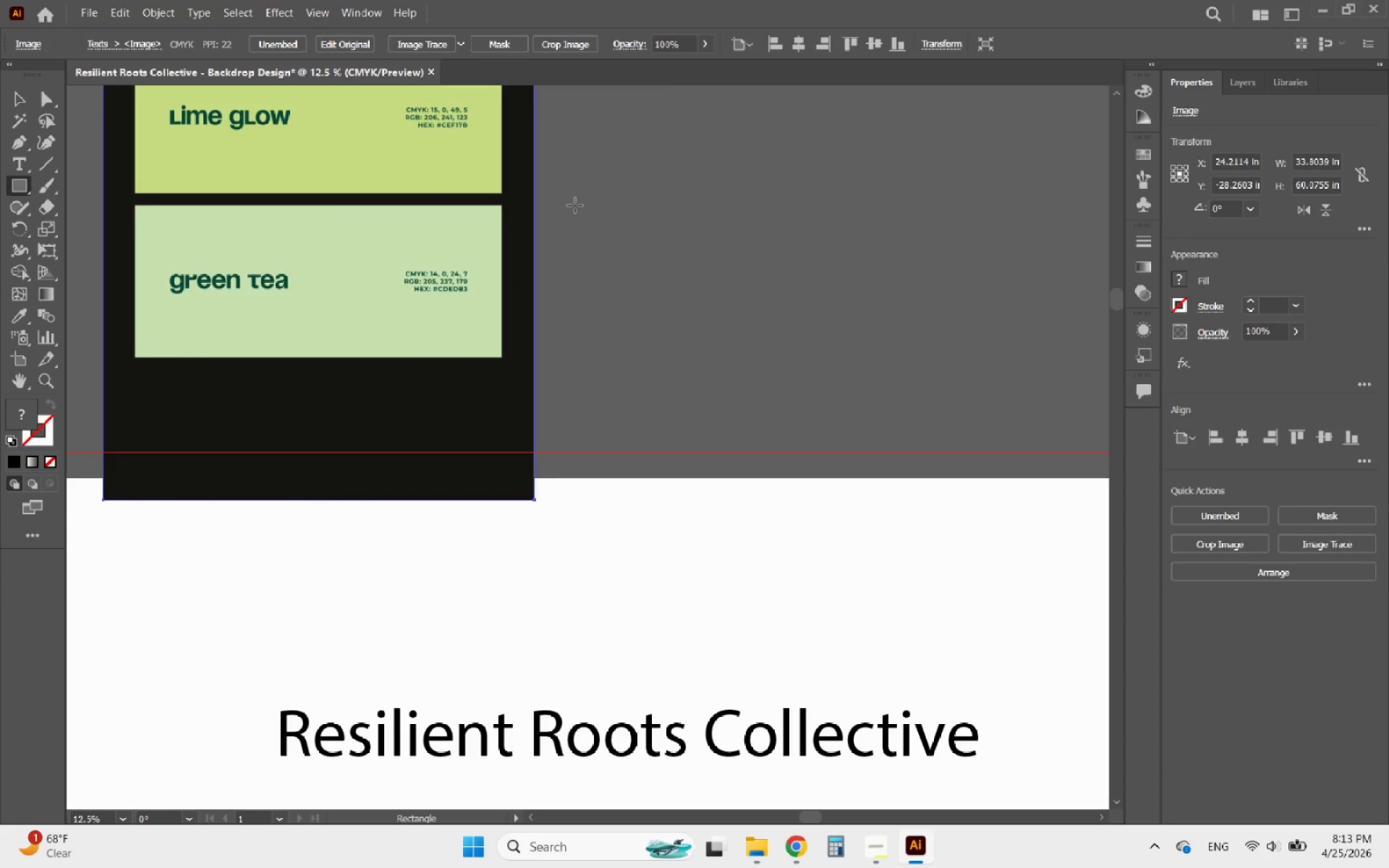 
left_click_drag(start_coordinate=[665, 192], to_coordinate=[833, 286])
 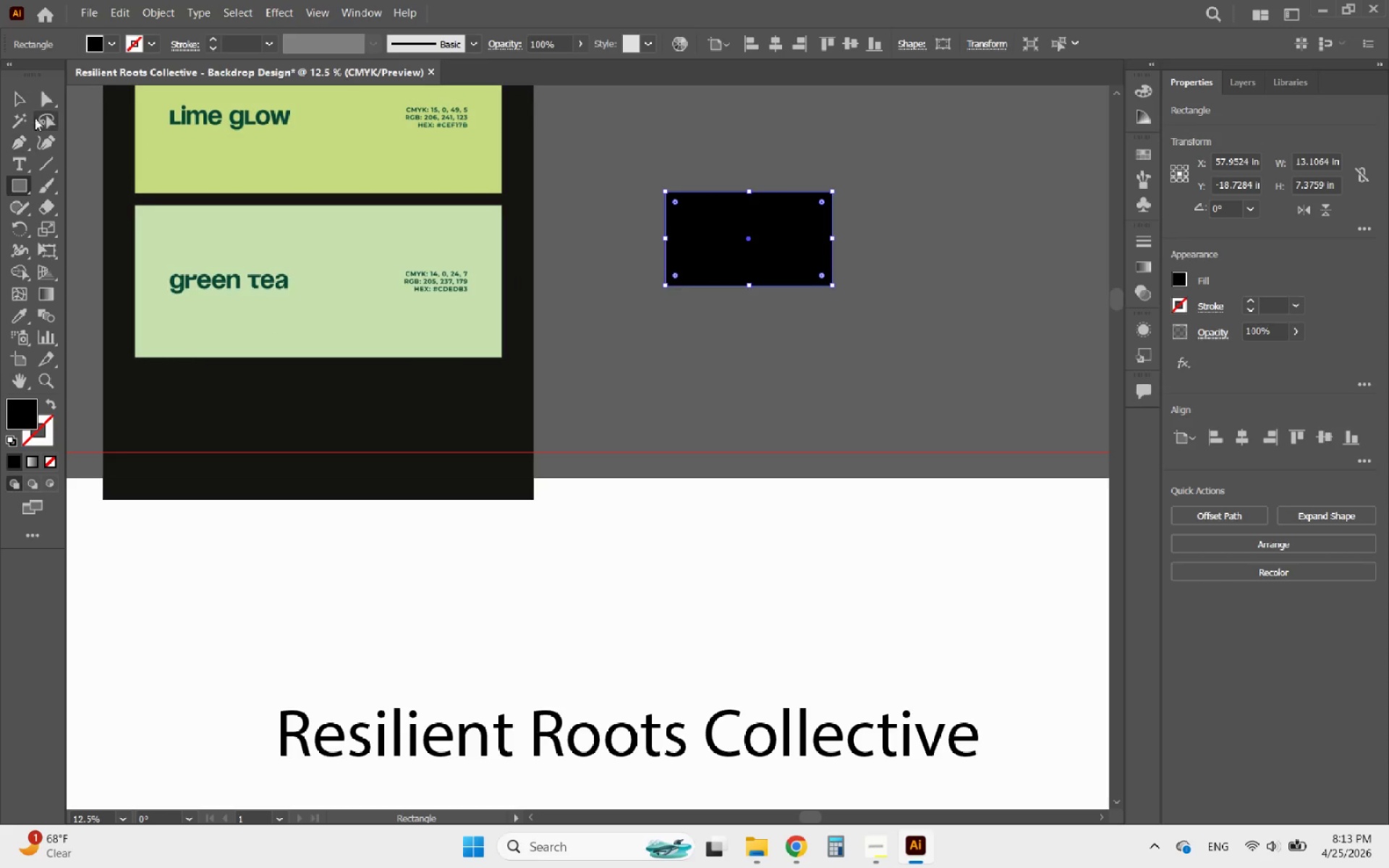 
left_click([25, 101])
 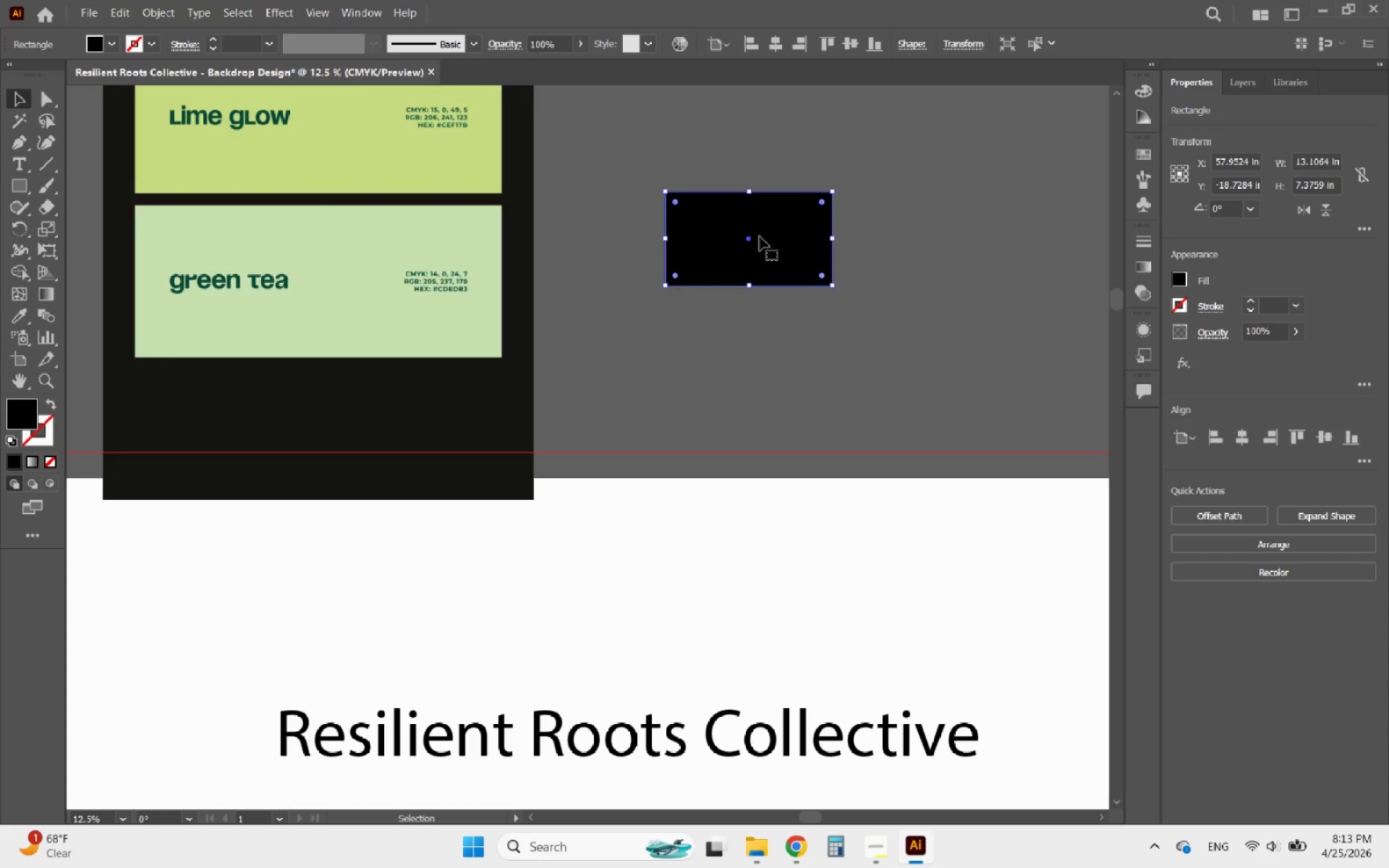 
hold_key(key=AltLeft, duration=1.02)
left_click_drag(start_coordinate=[759, 236], to_coordinate=[752, 341])
 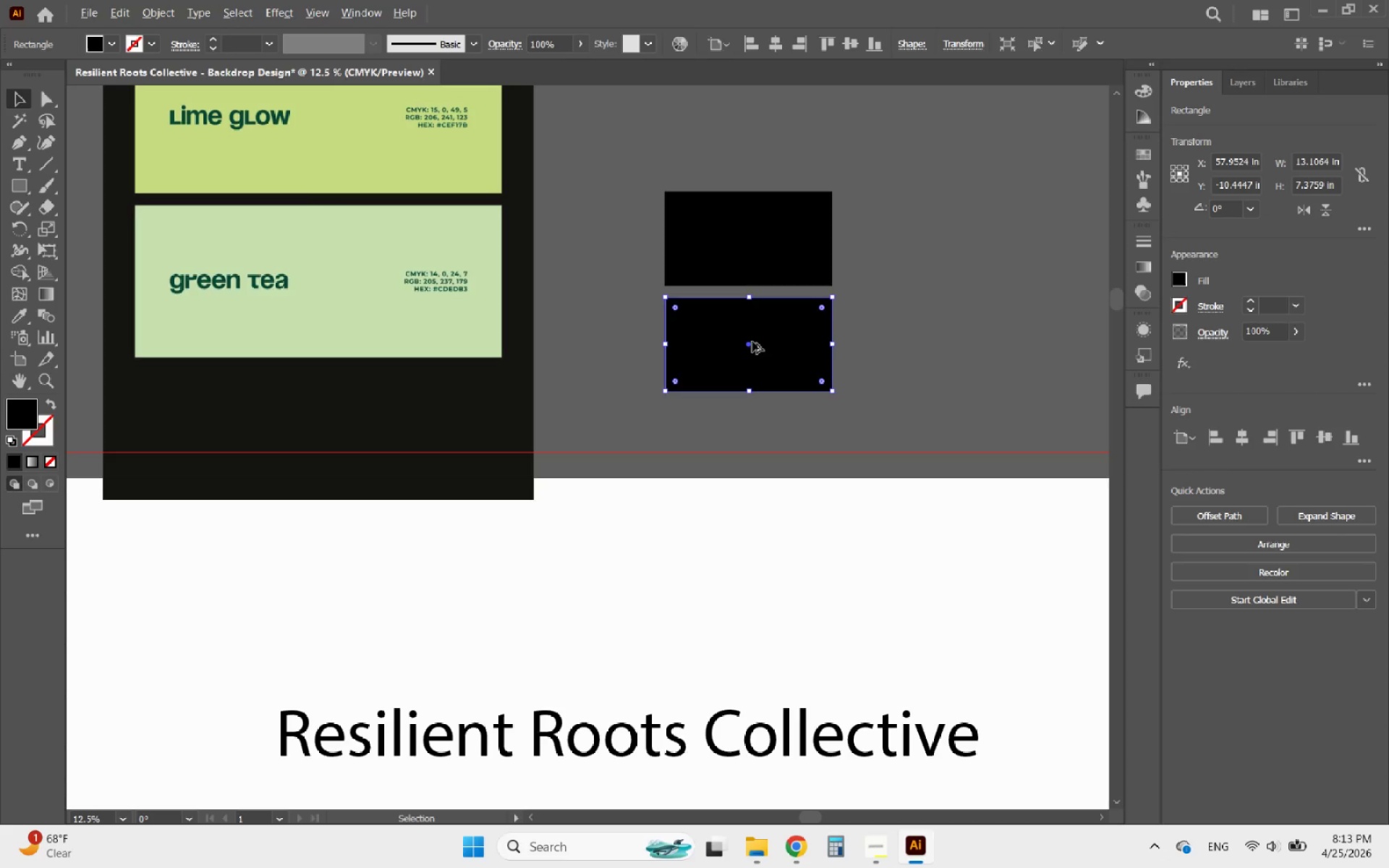 
hold_key(key=ShiftLeft, duration=0.72)
 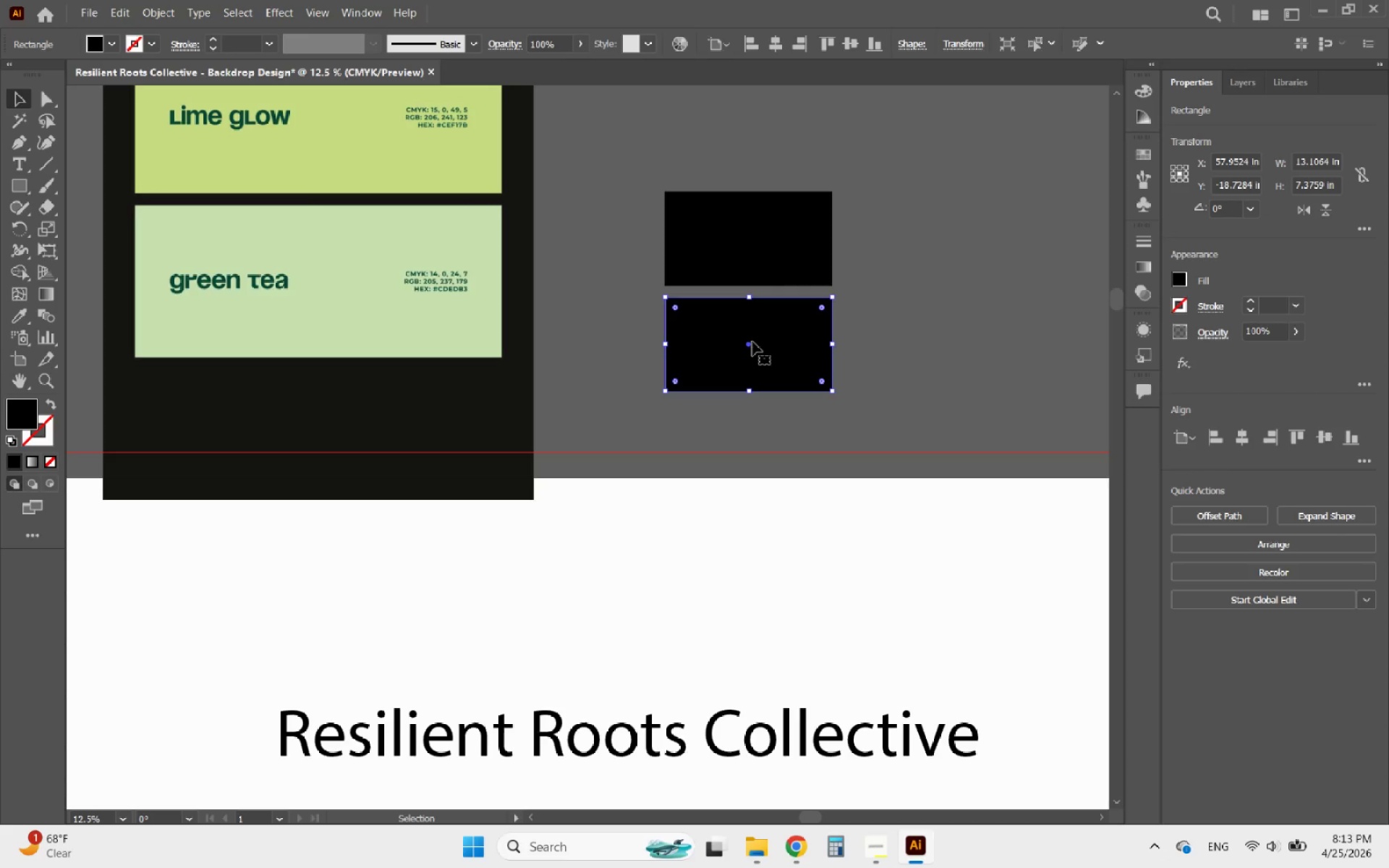 
hold_key(key=AltLeft, duration=1.73)
left_click_drag(start_coordinate=[752, 341], to_coordinate=[752, 448])
 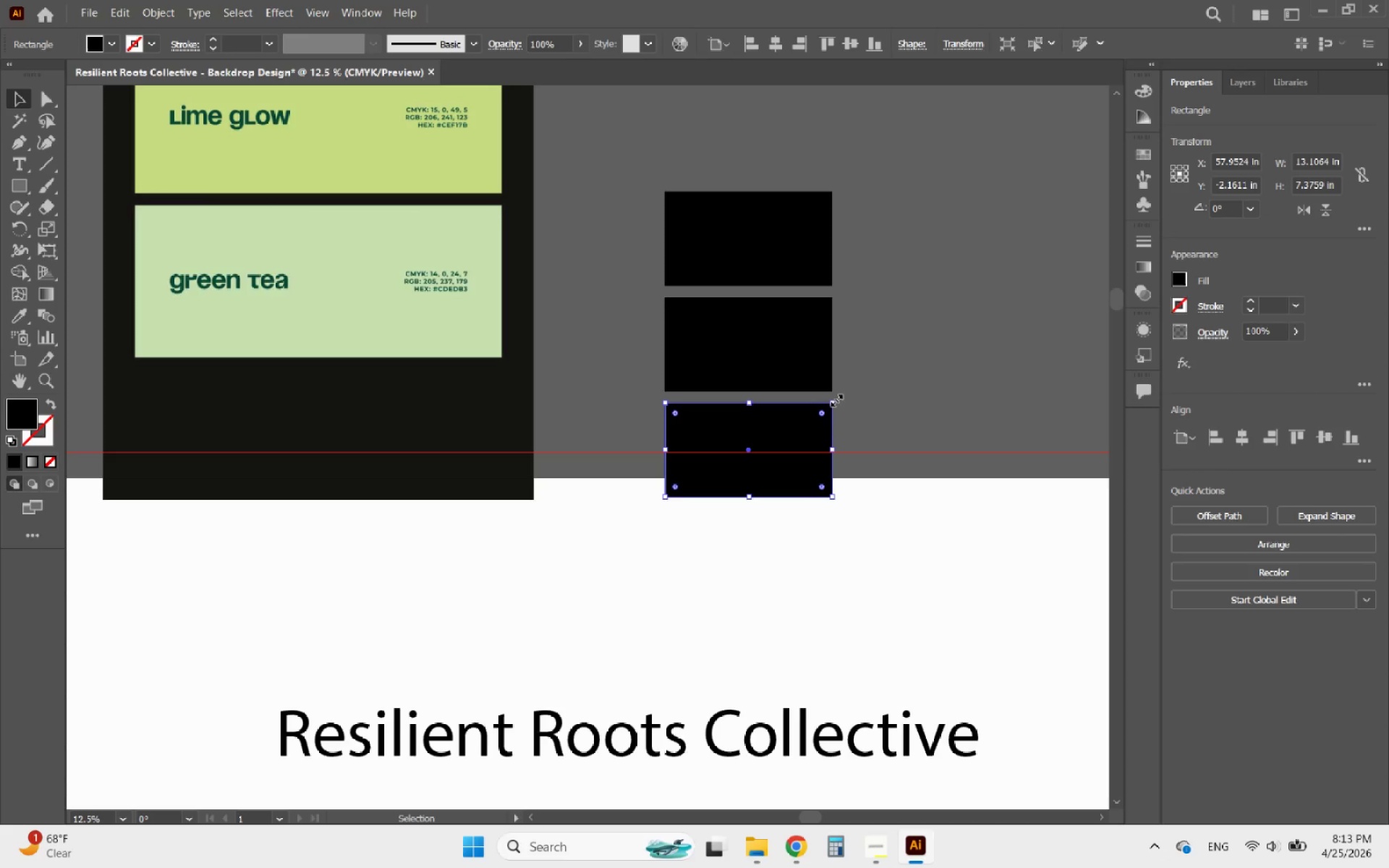 
hold_key(key=ShiftLeft, duration=1.45)
 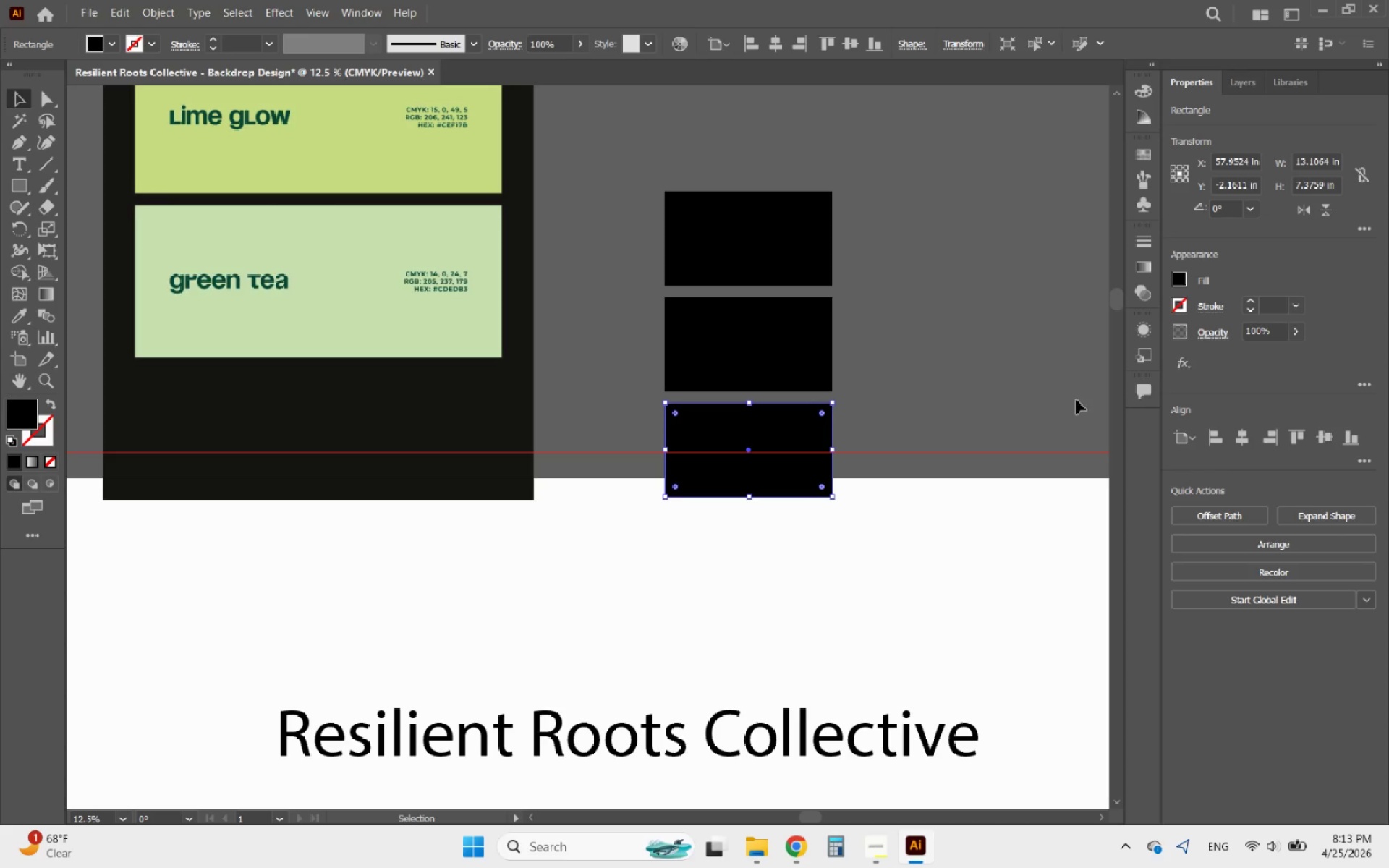 
left_click([1184, 278])
 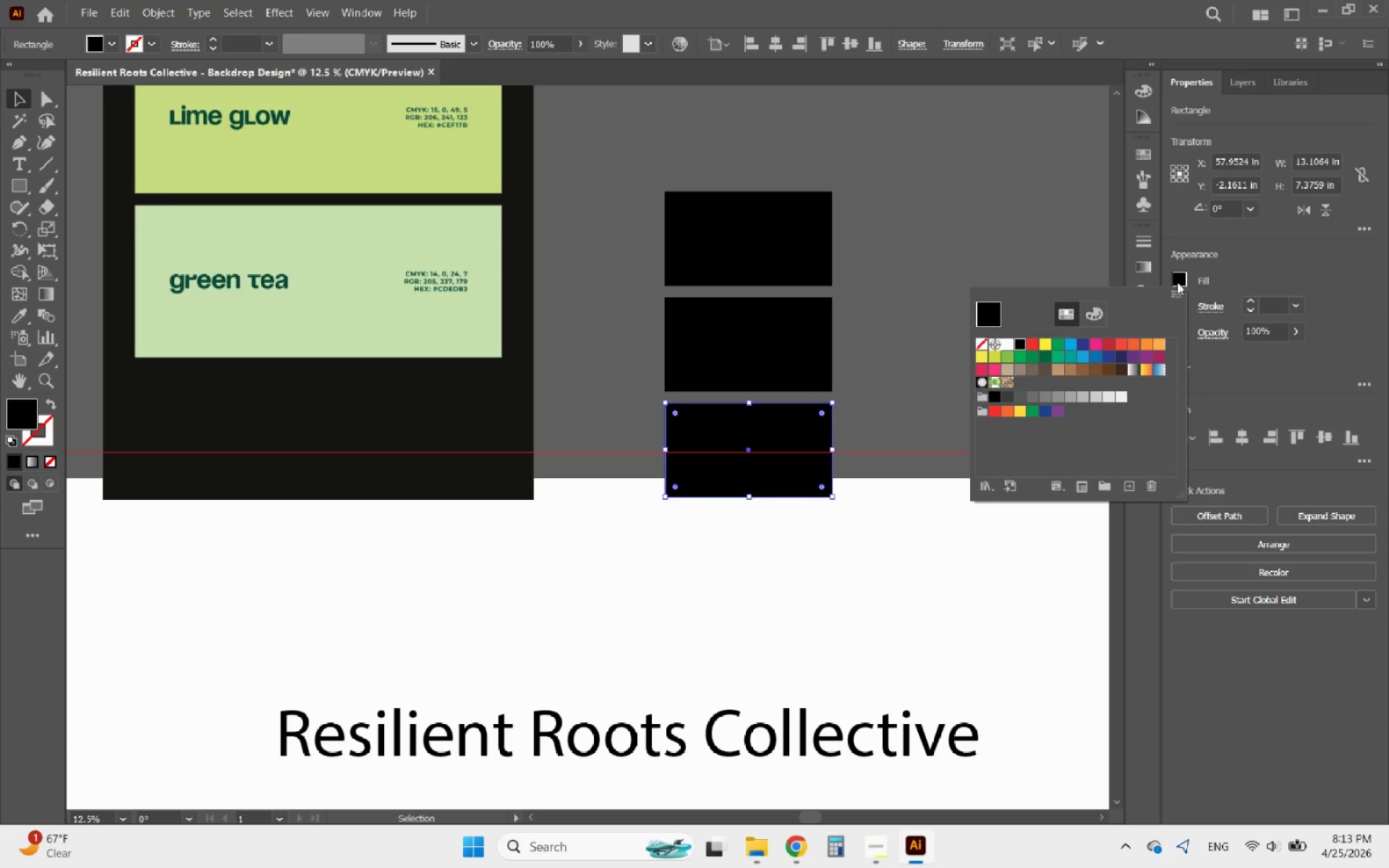 
left_click([1169, 299])
 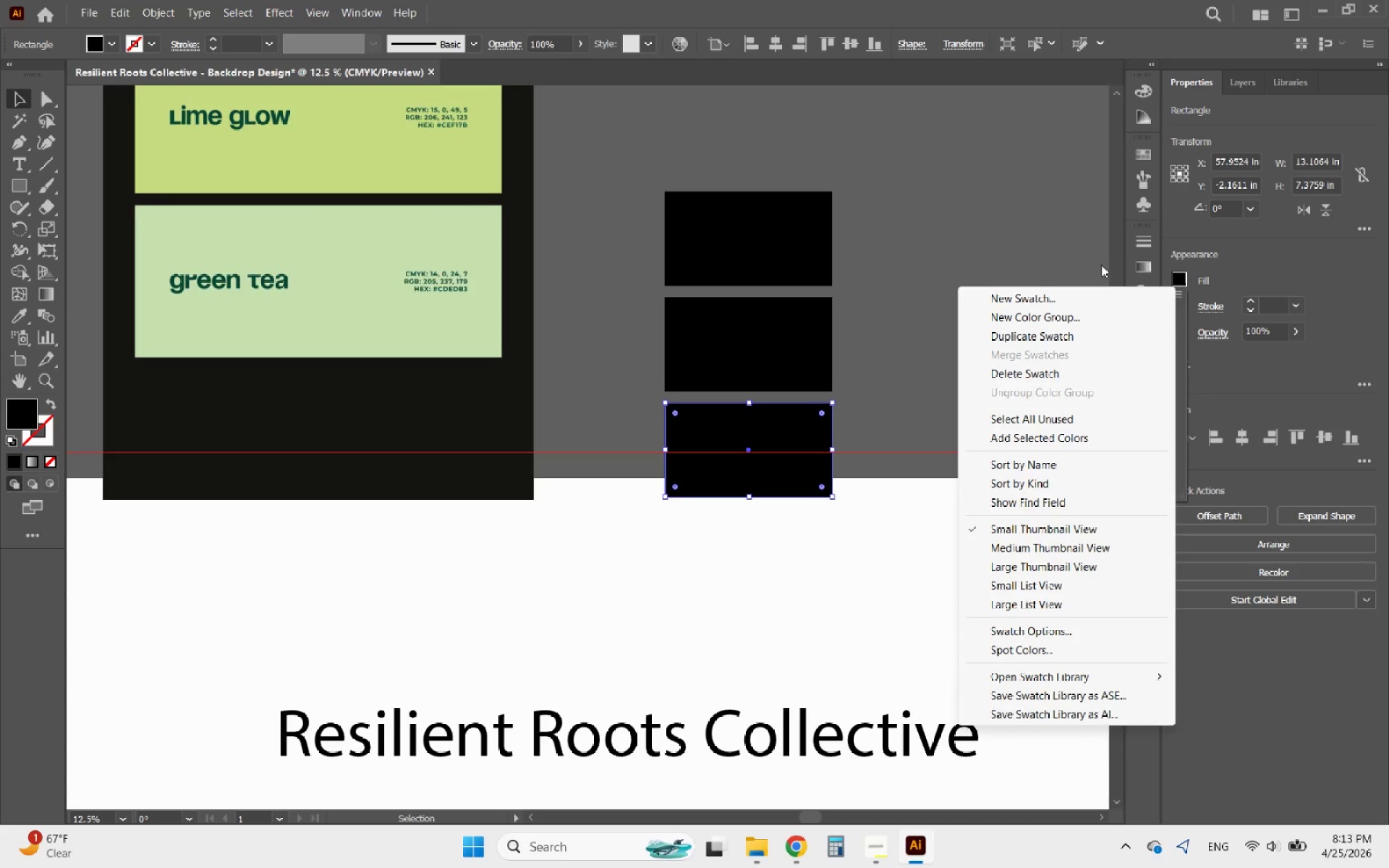 
left_click([1092, 257])
 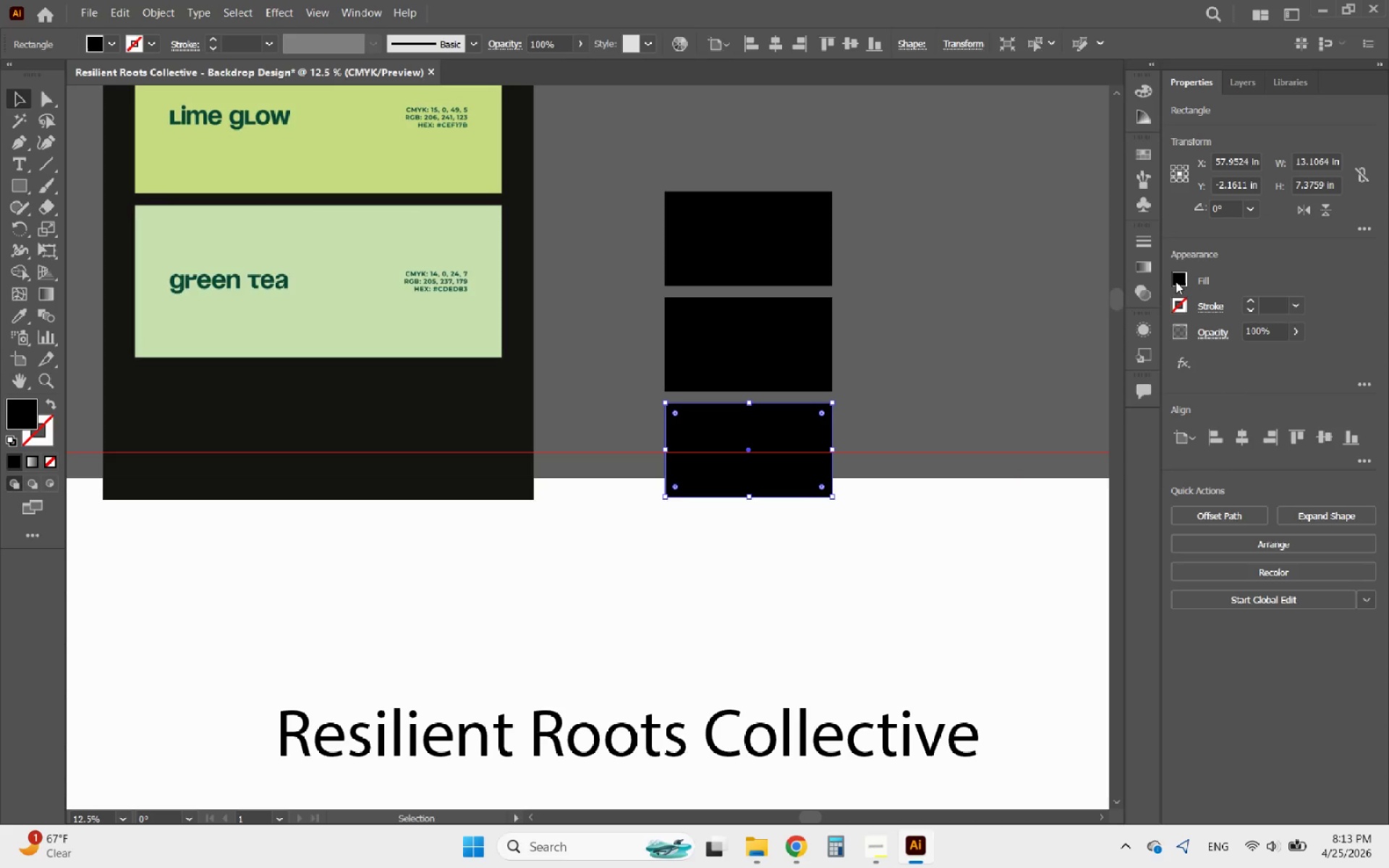 
left_click([1176, 281])
 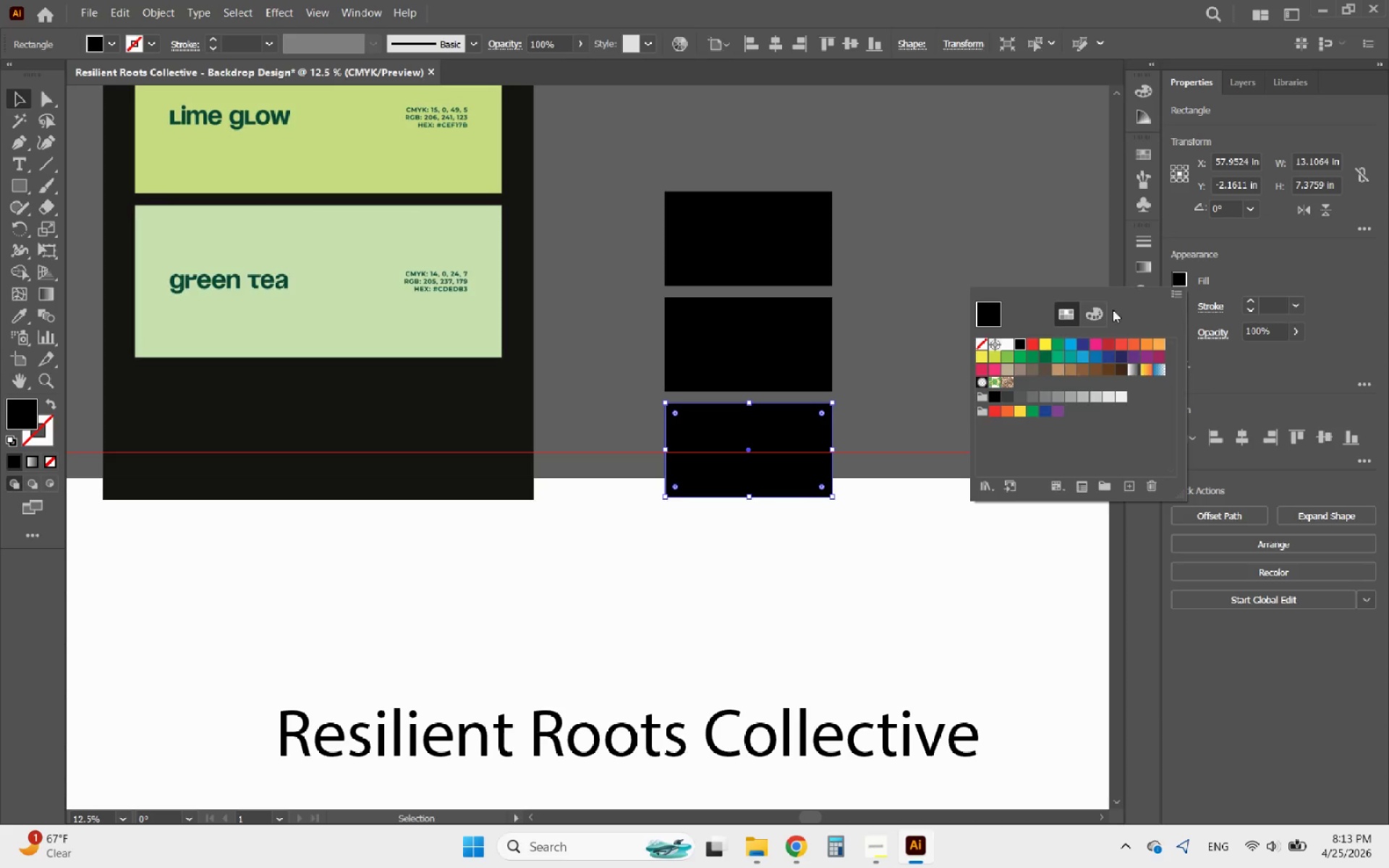 
left_click([1098, 310])
 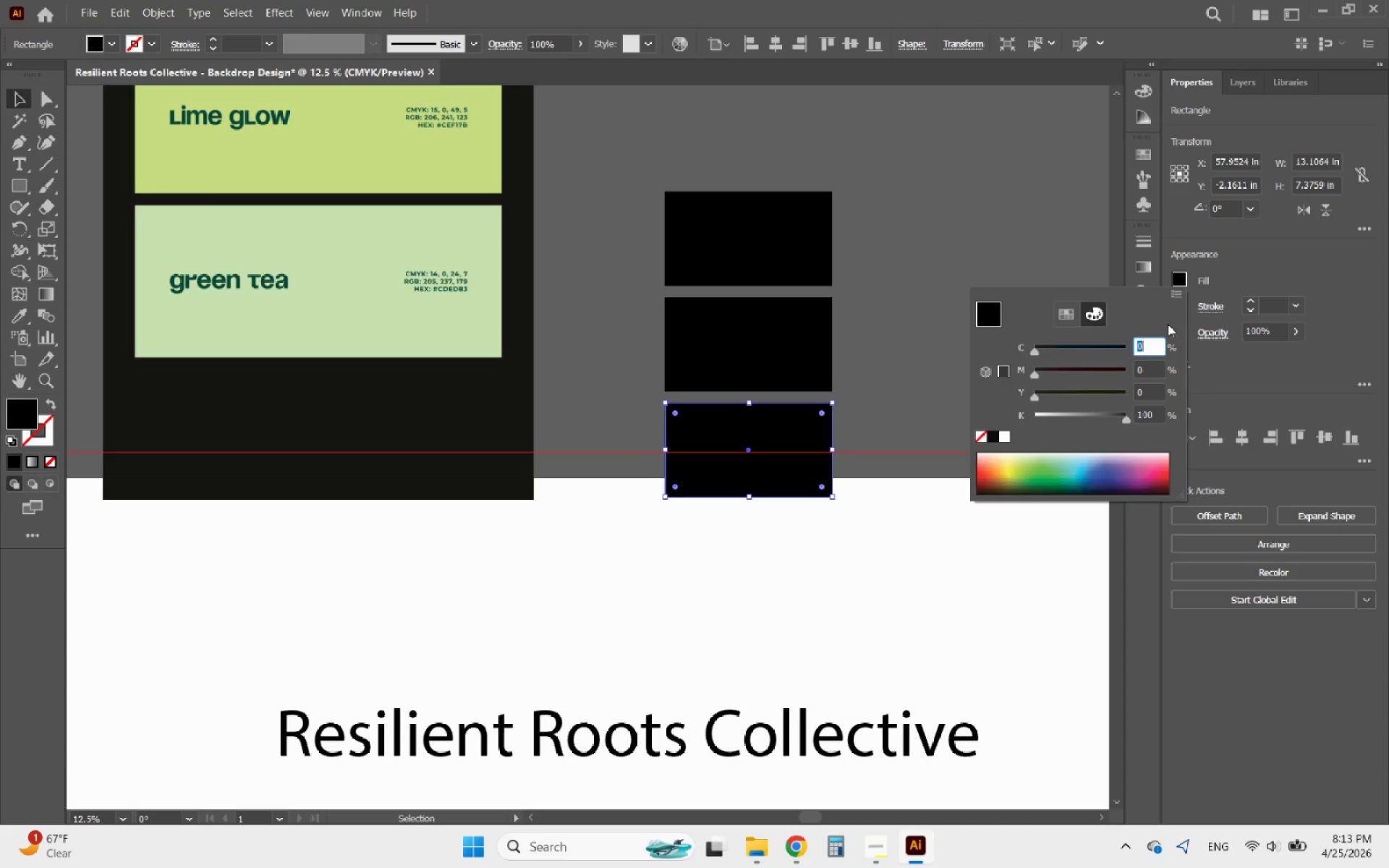 
left_click([1173, 296])
 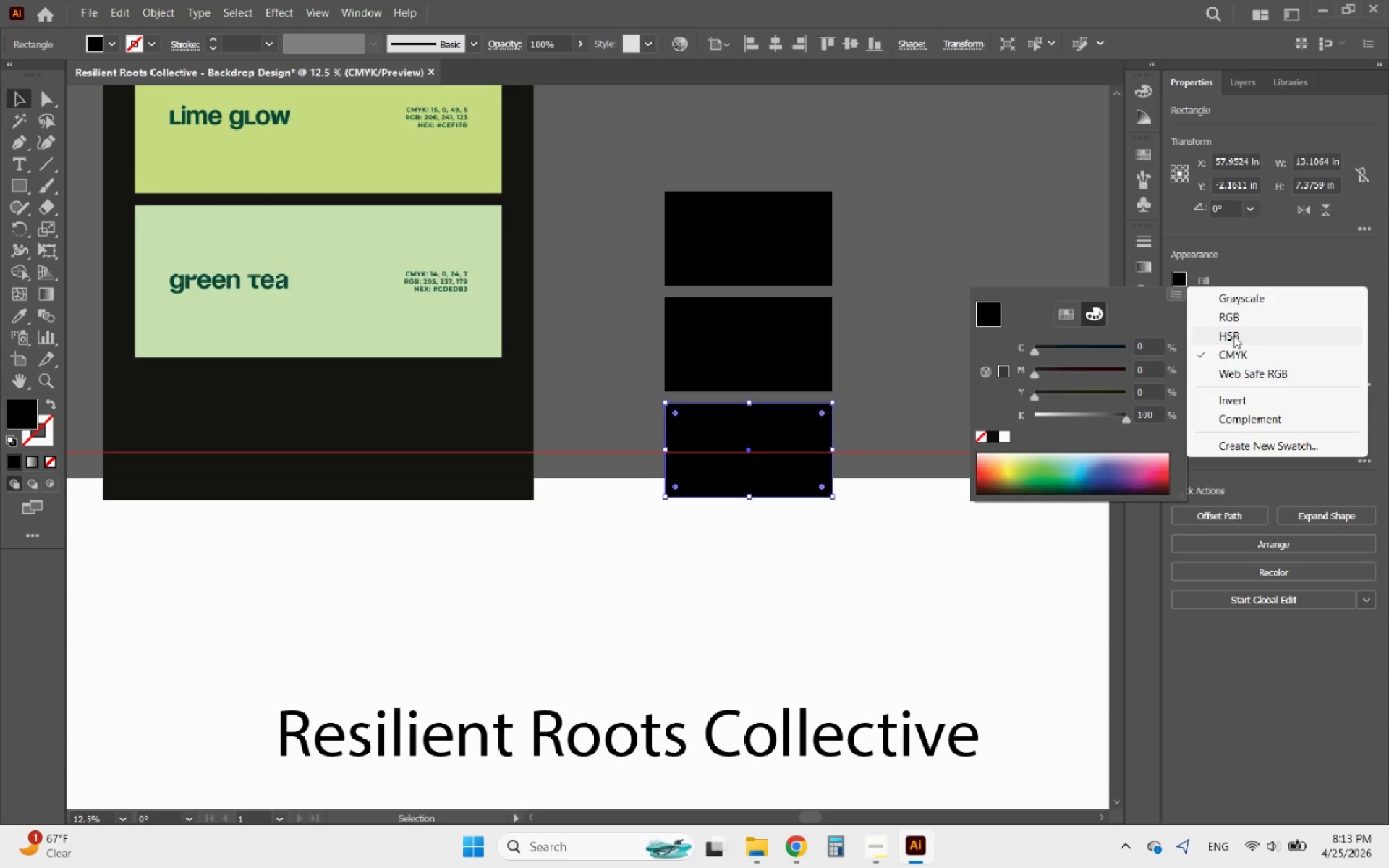 
mouse_move([1215, 334])
 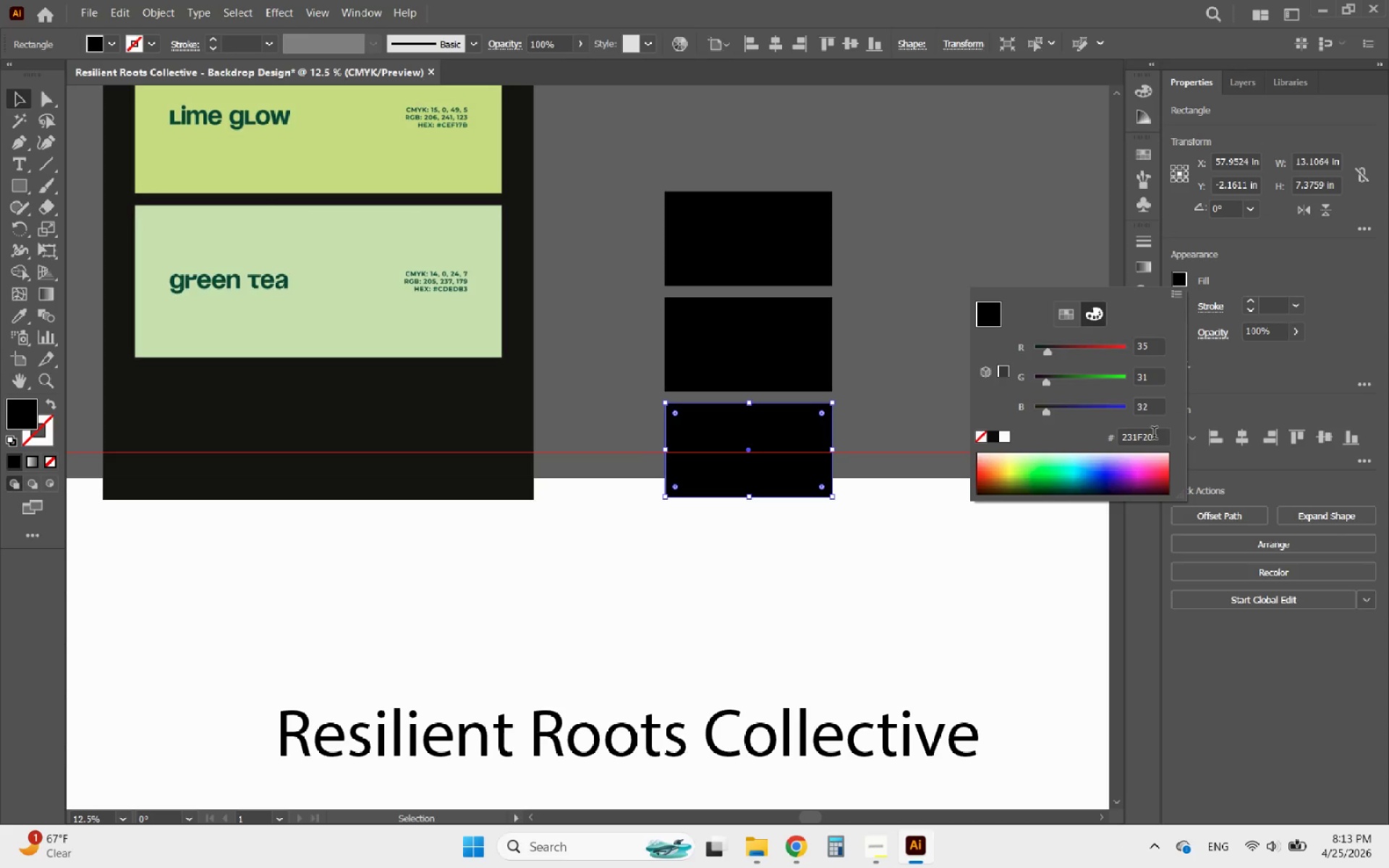 
left_click_drag(start_coordinate=[1154, 435], to_coordinate=[1094, 426])
 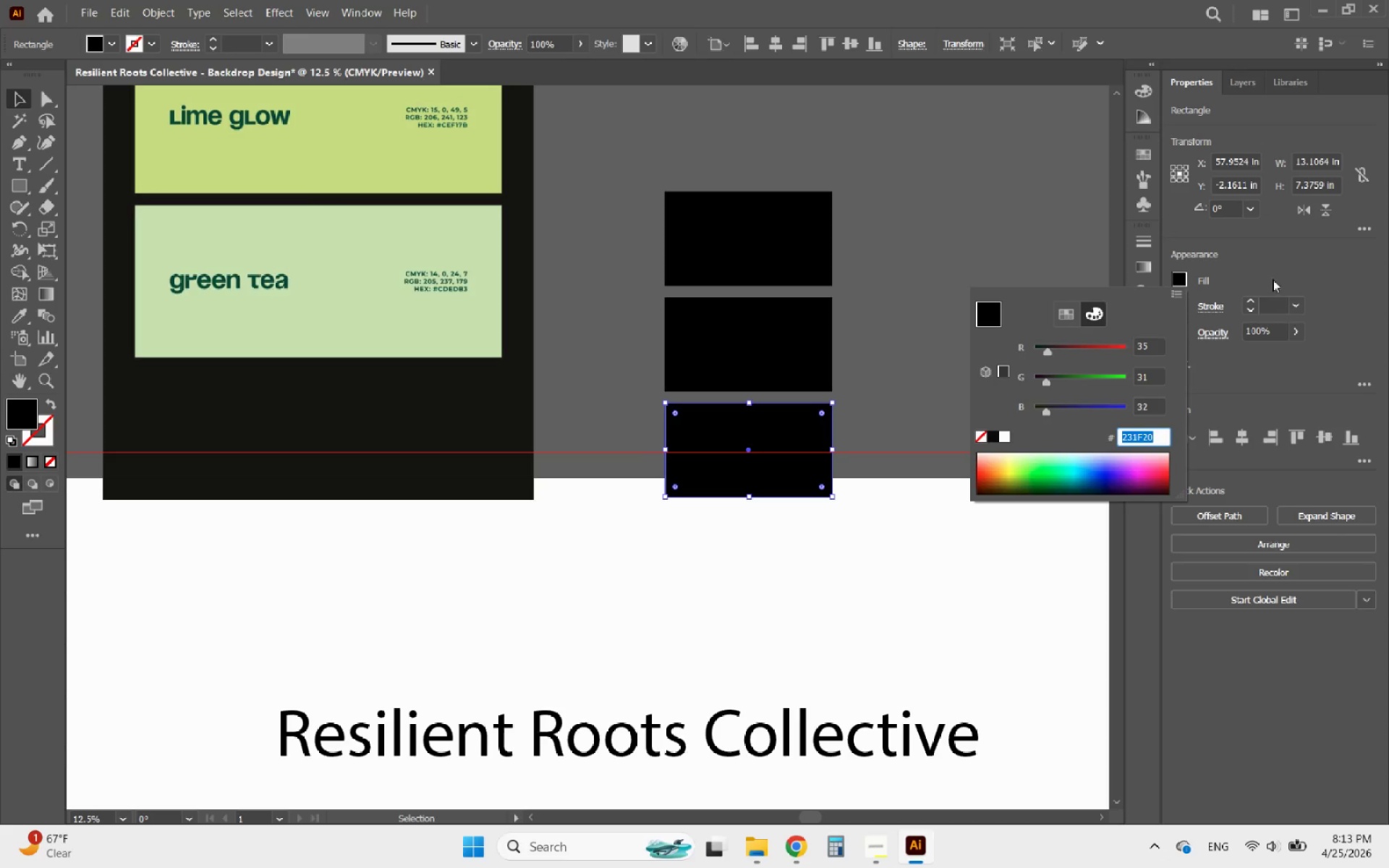 
left_click([1250, 262])
 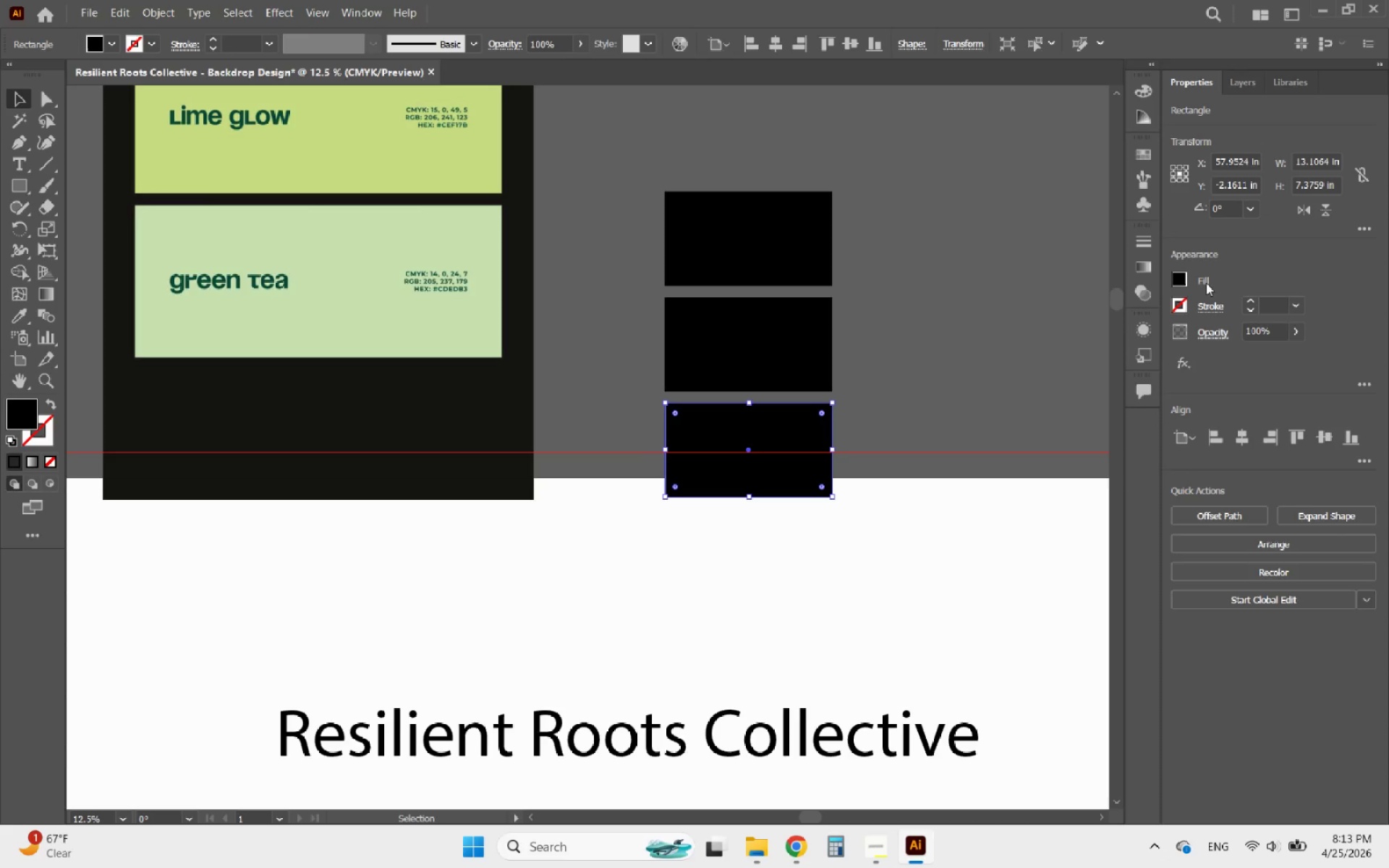 
mouse_move([1176, 296])
 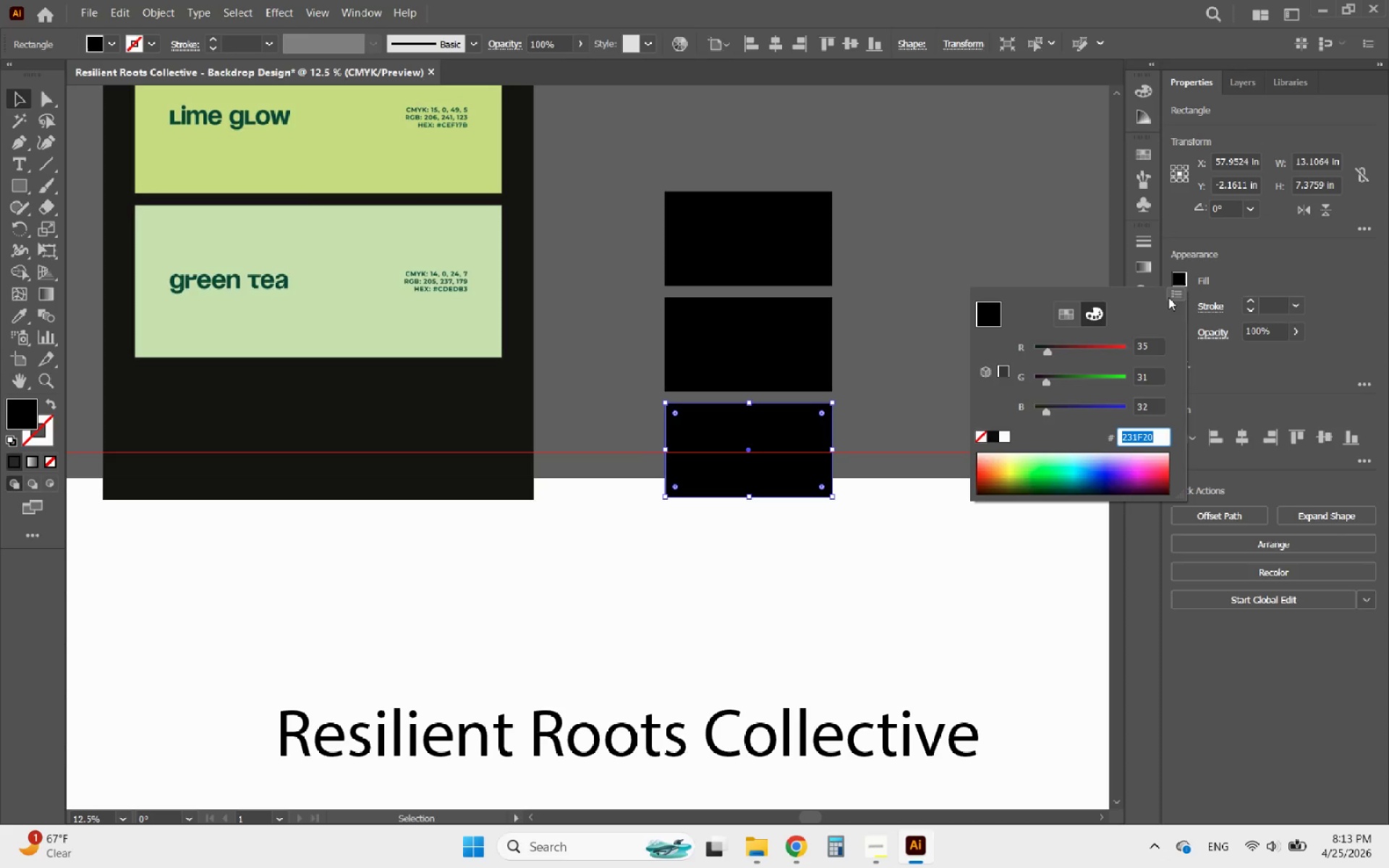 
left_click([1169, 296])
 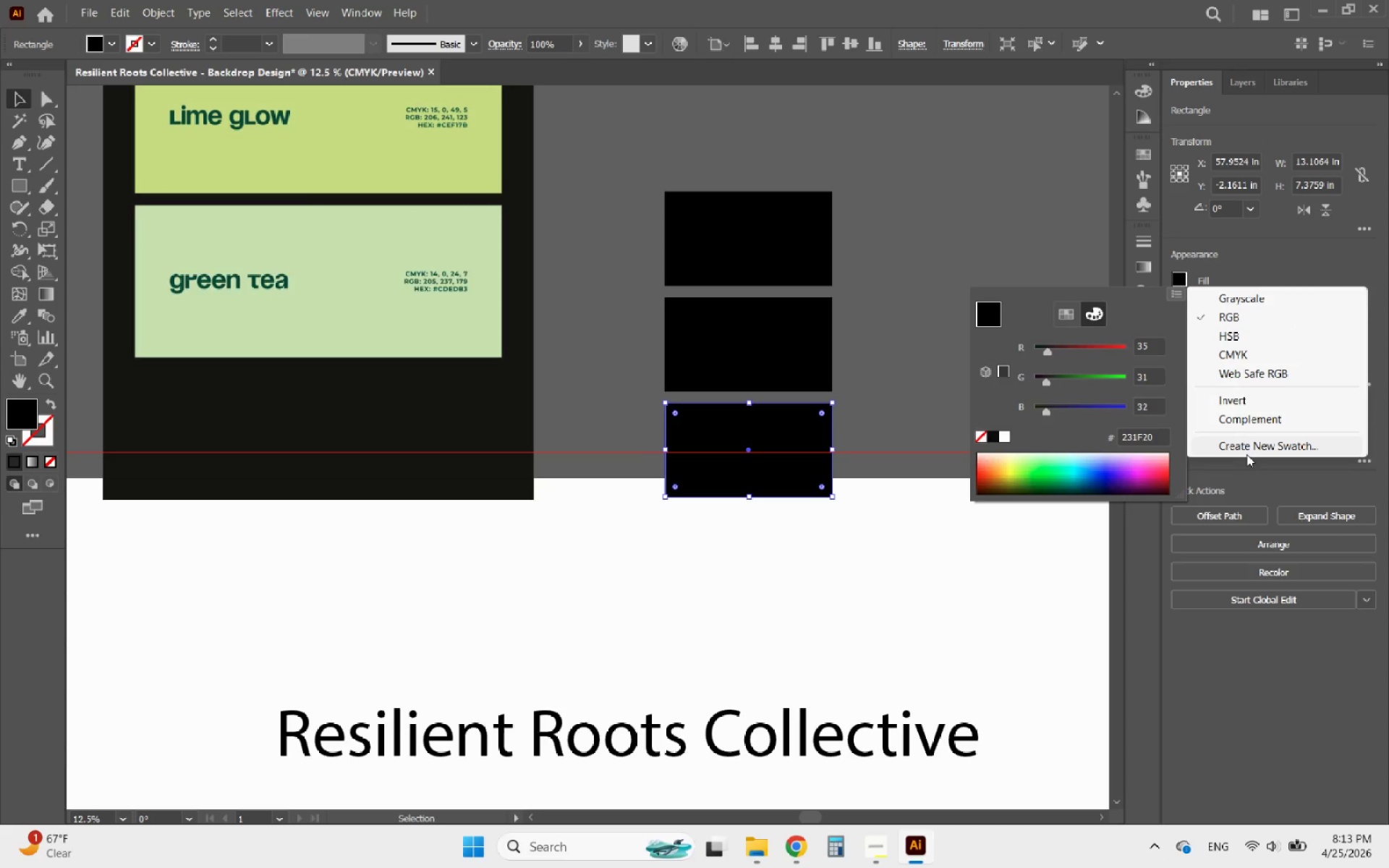 
left_click([1236, 447])
 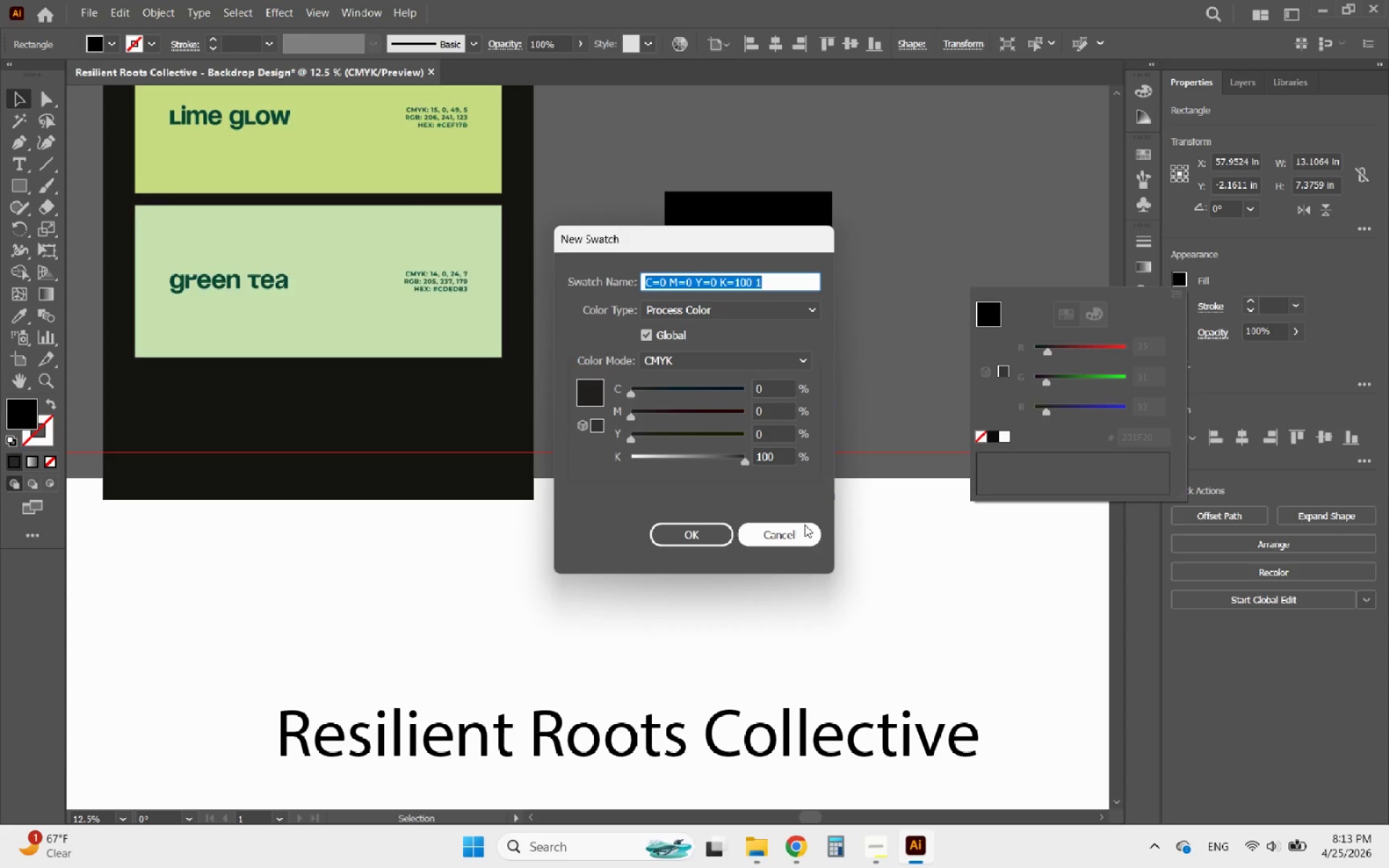 
left_click([807, 535])
 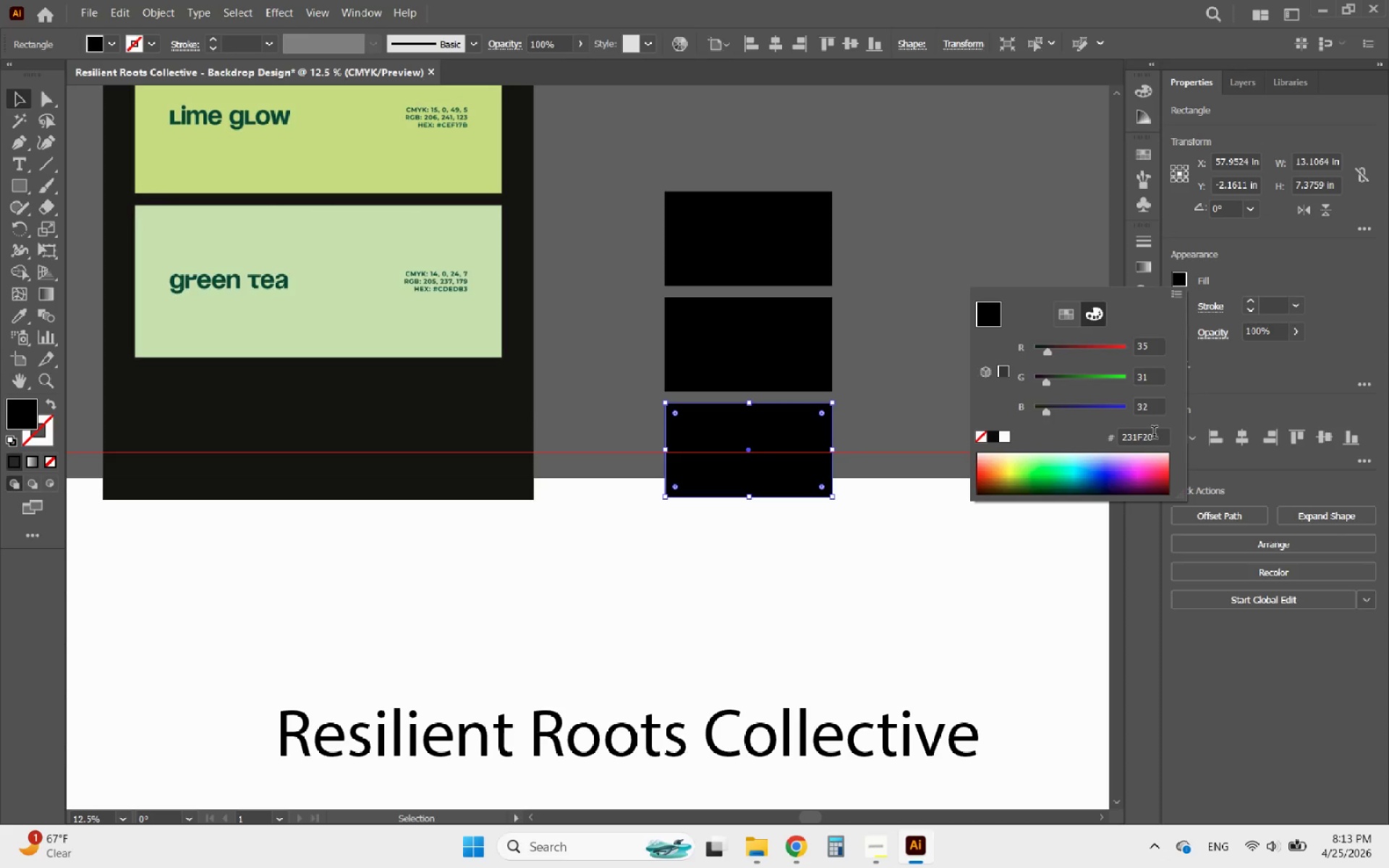 
left_click_drag(start_coordinate=[1154, 434], to_coordinate=[1080, 430])
 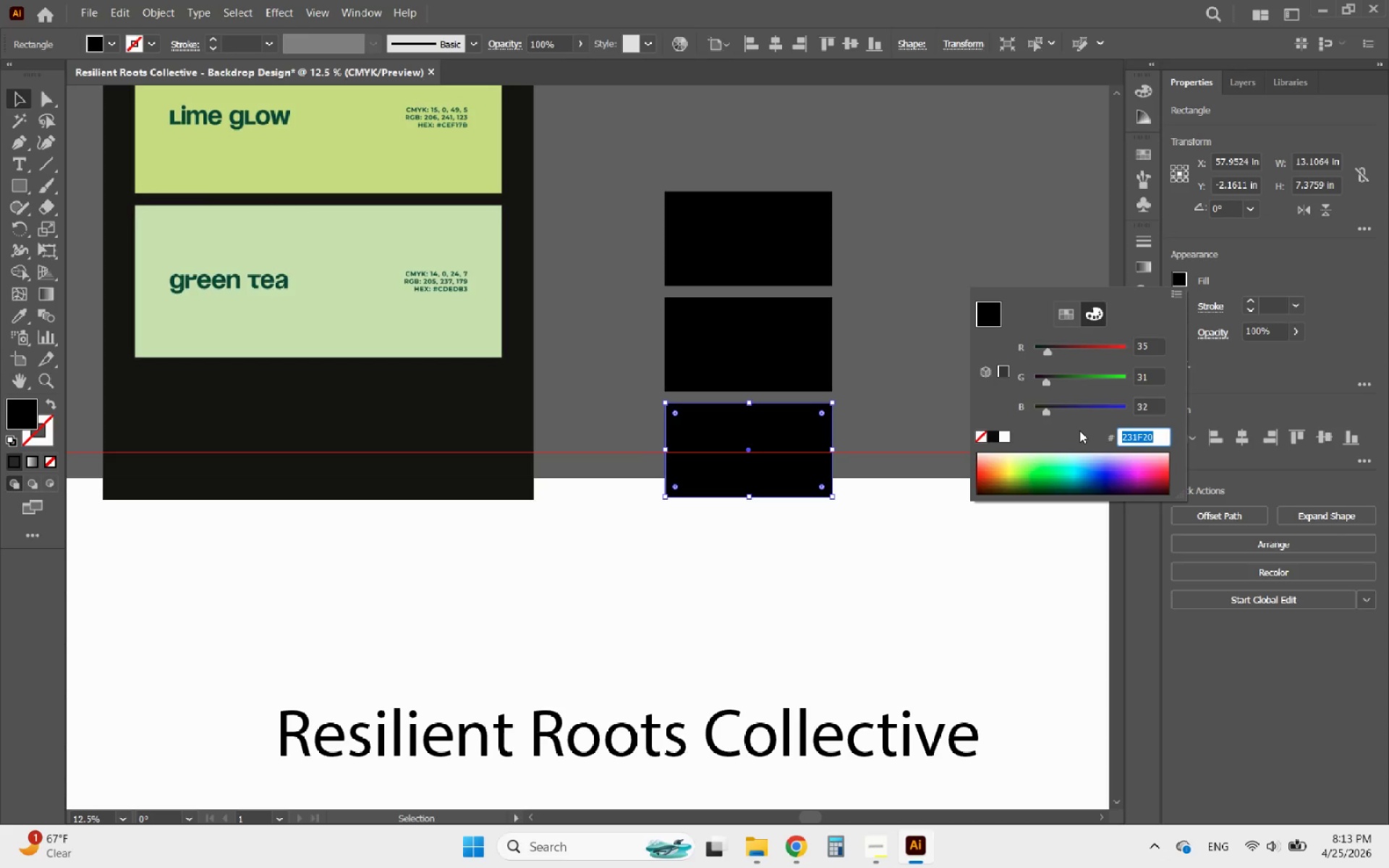 
type(CDE)
 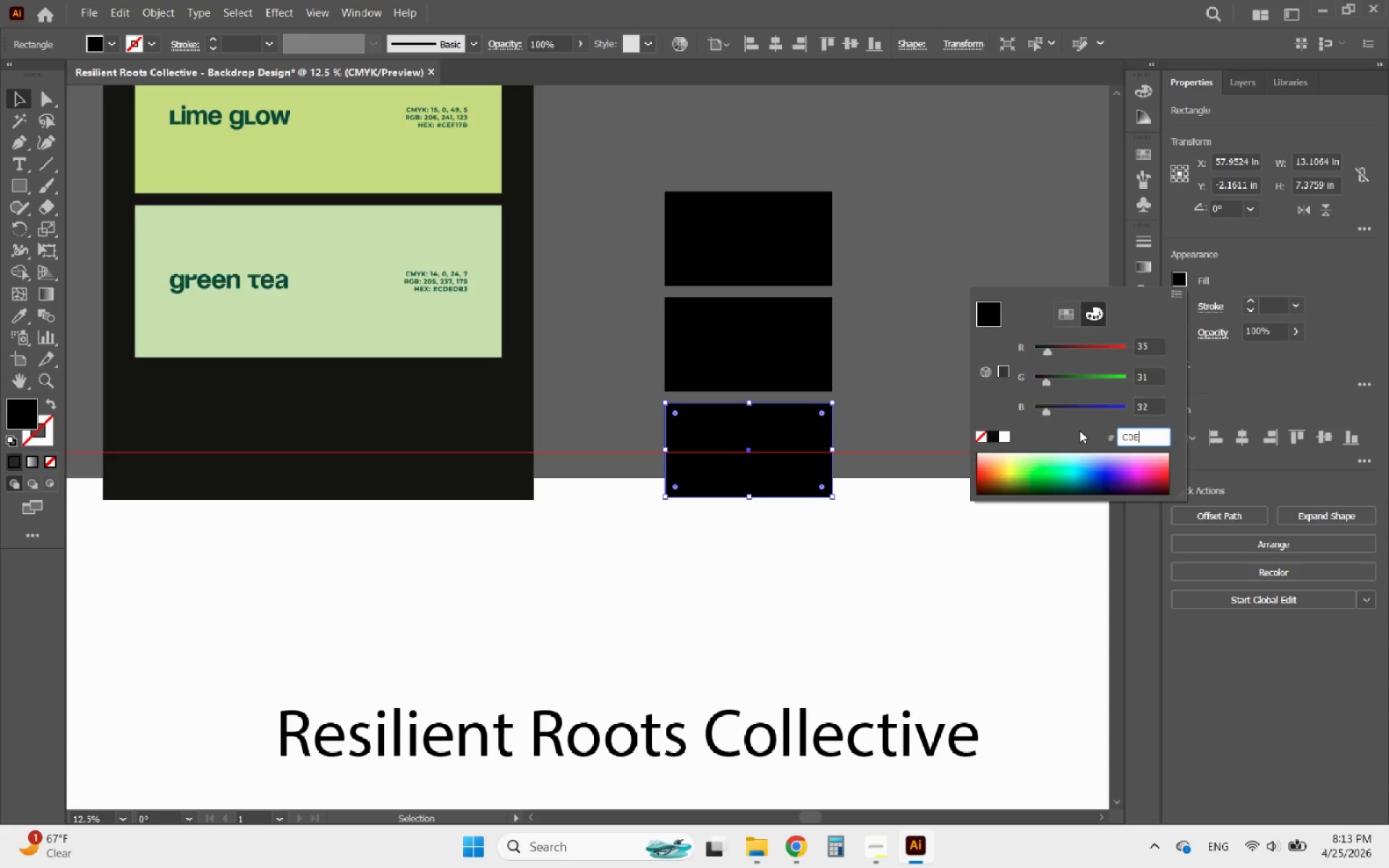 
key(Shift+D)
 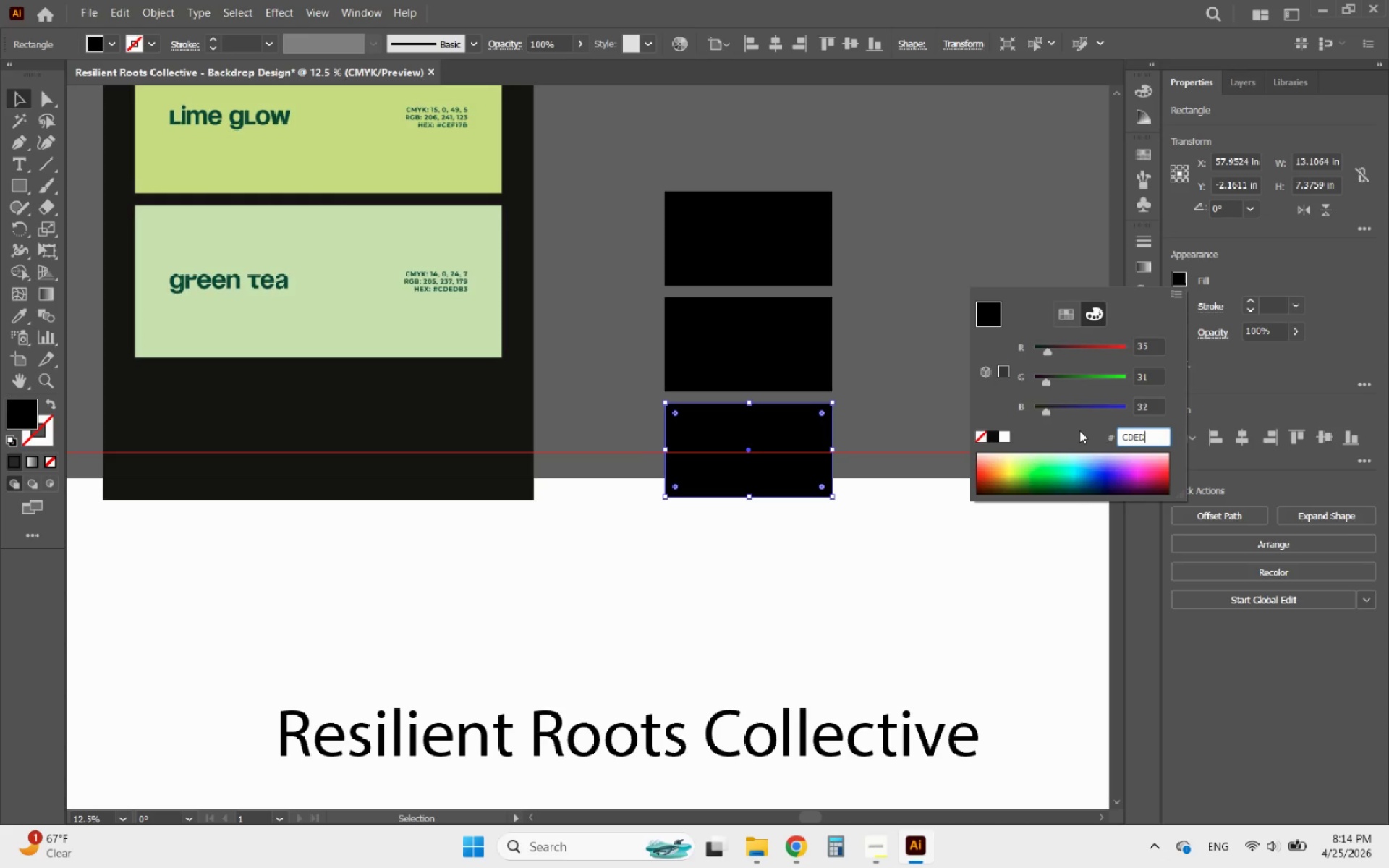 
type(B3)
 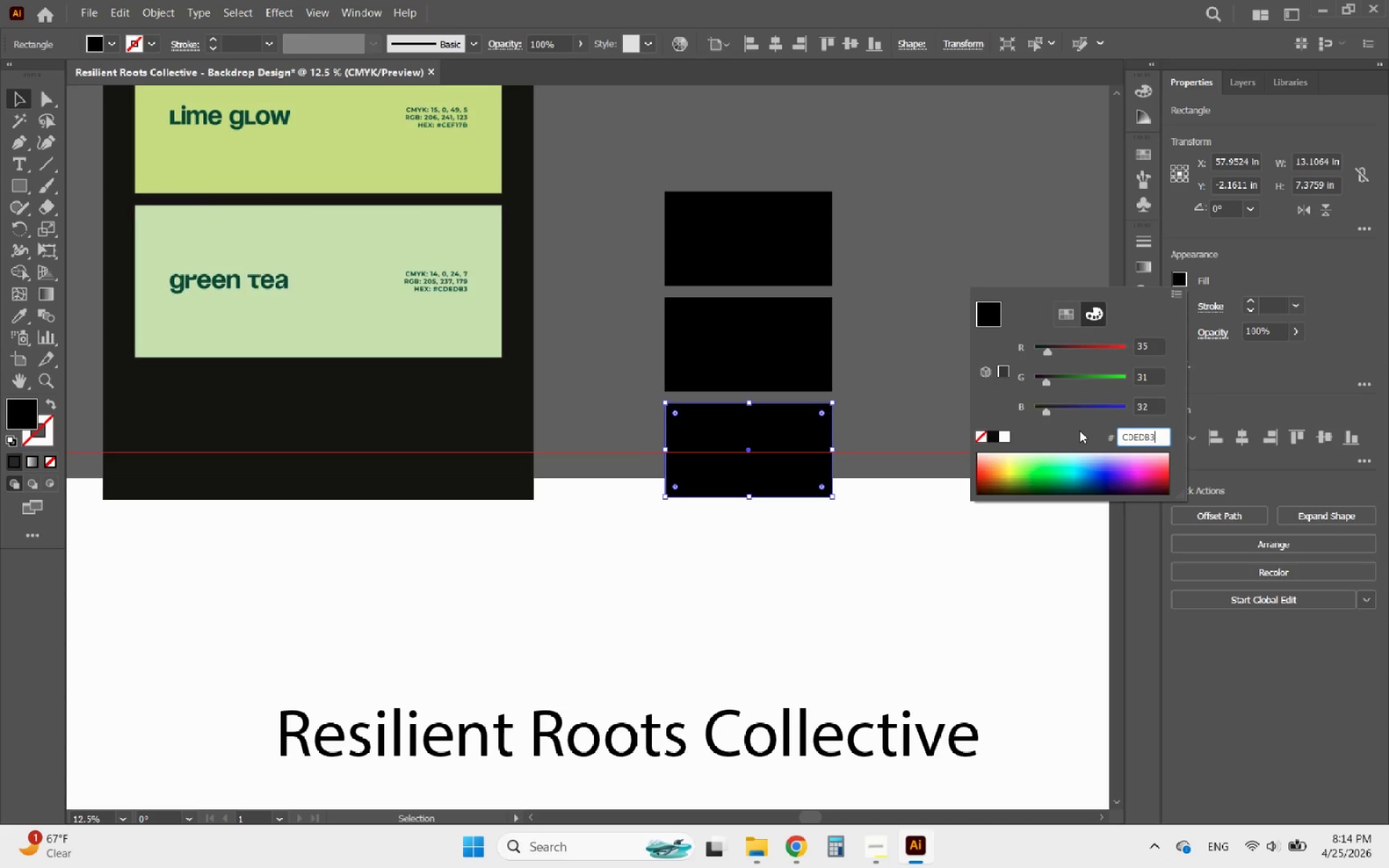 
key(Enter)
 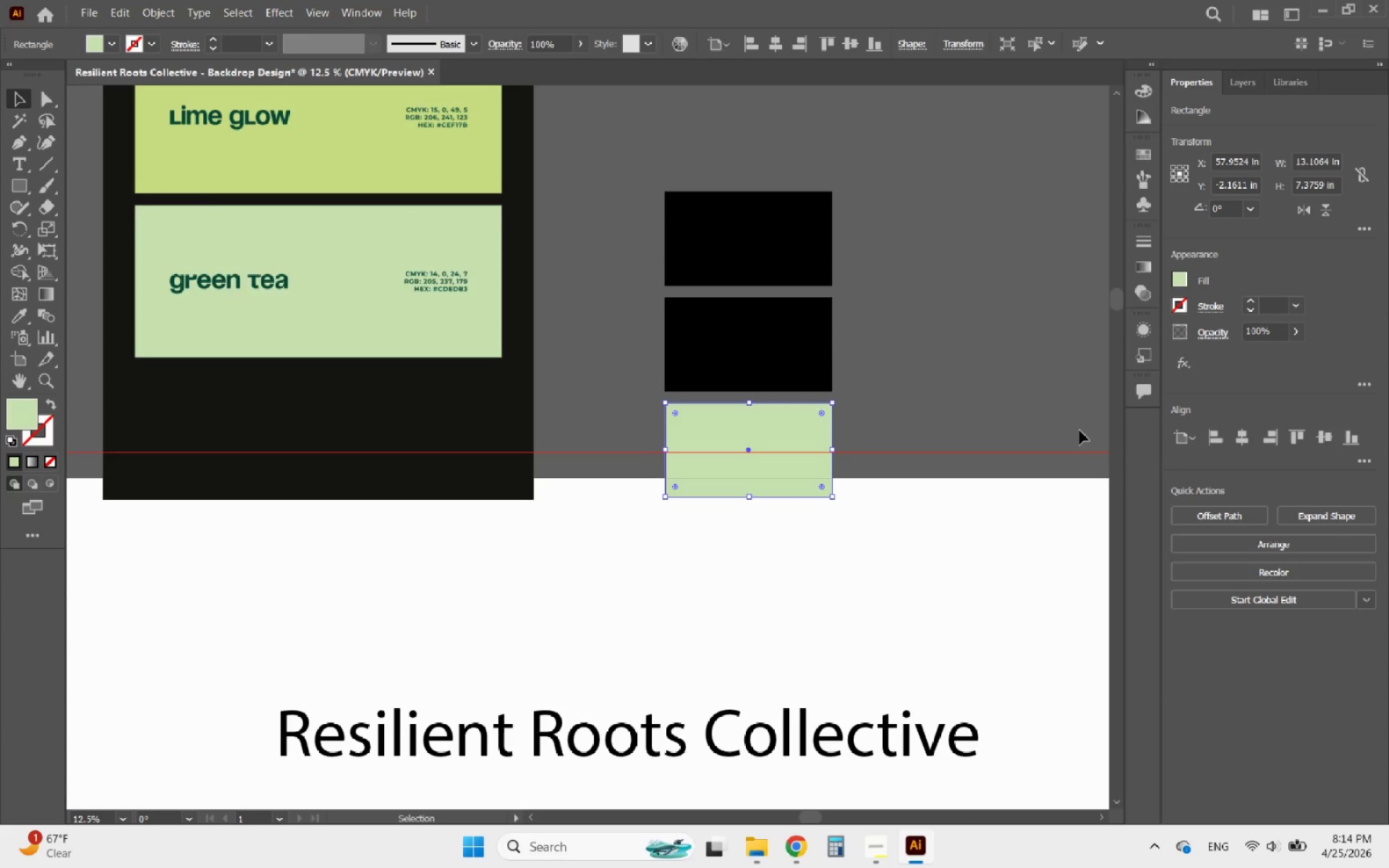 
hold_key(key=AltLeft, duration=2.86)
scroll: coordinate [394, 293], scroll_direction: up, amount: 4.0
 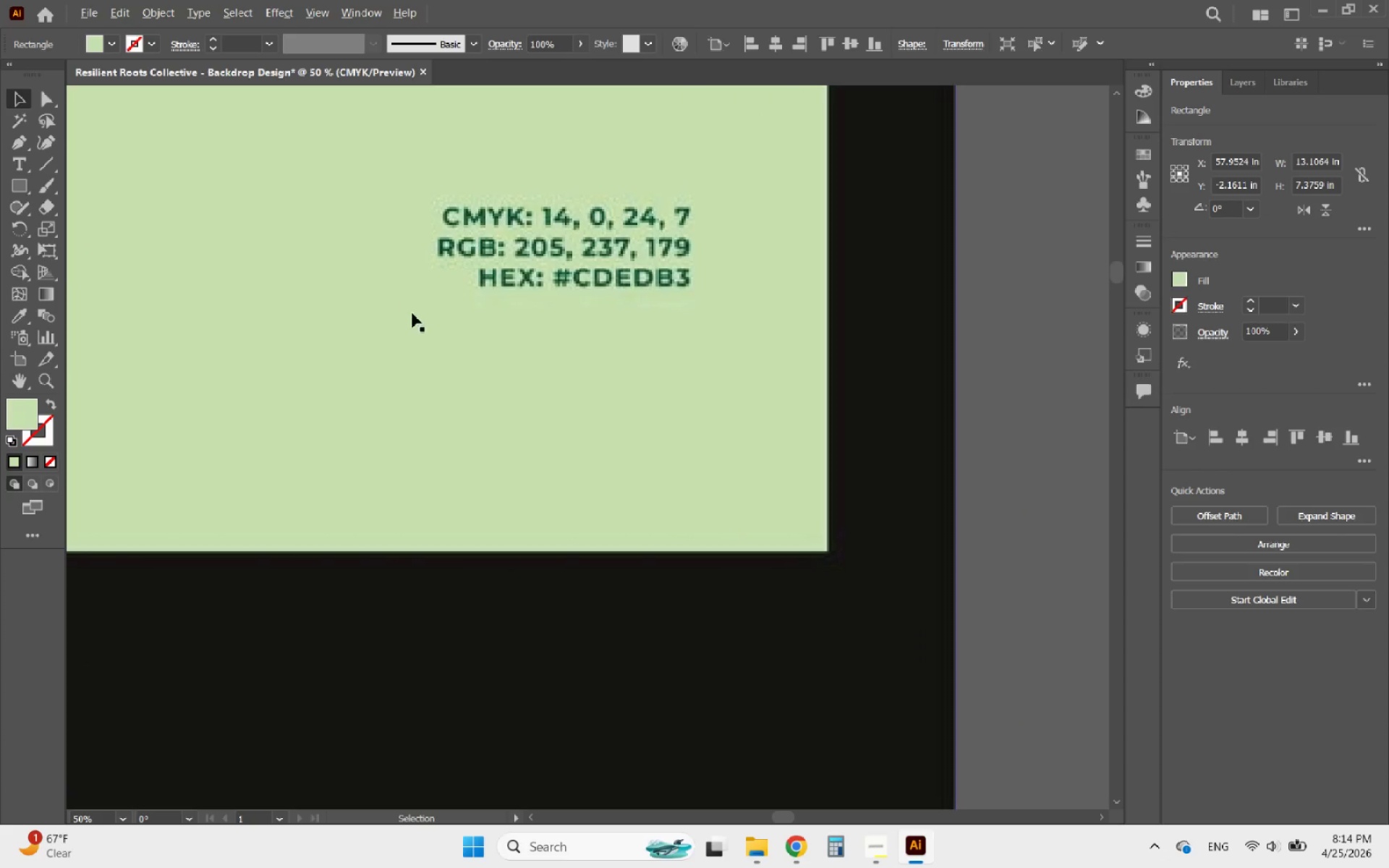 
scroll: coordinate [420, 446], scroll_direction: down, amount: 5.0
 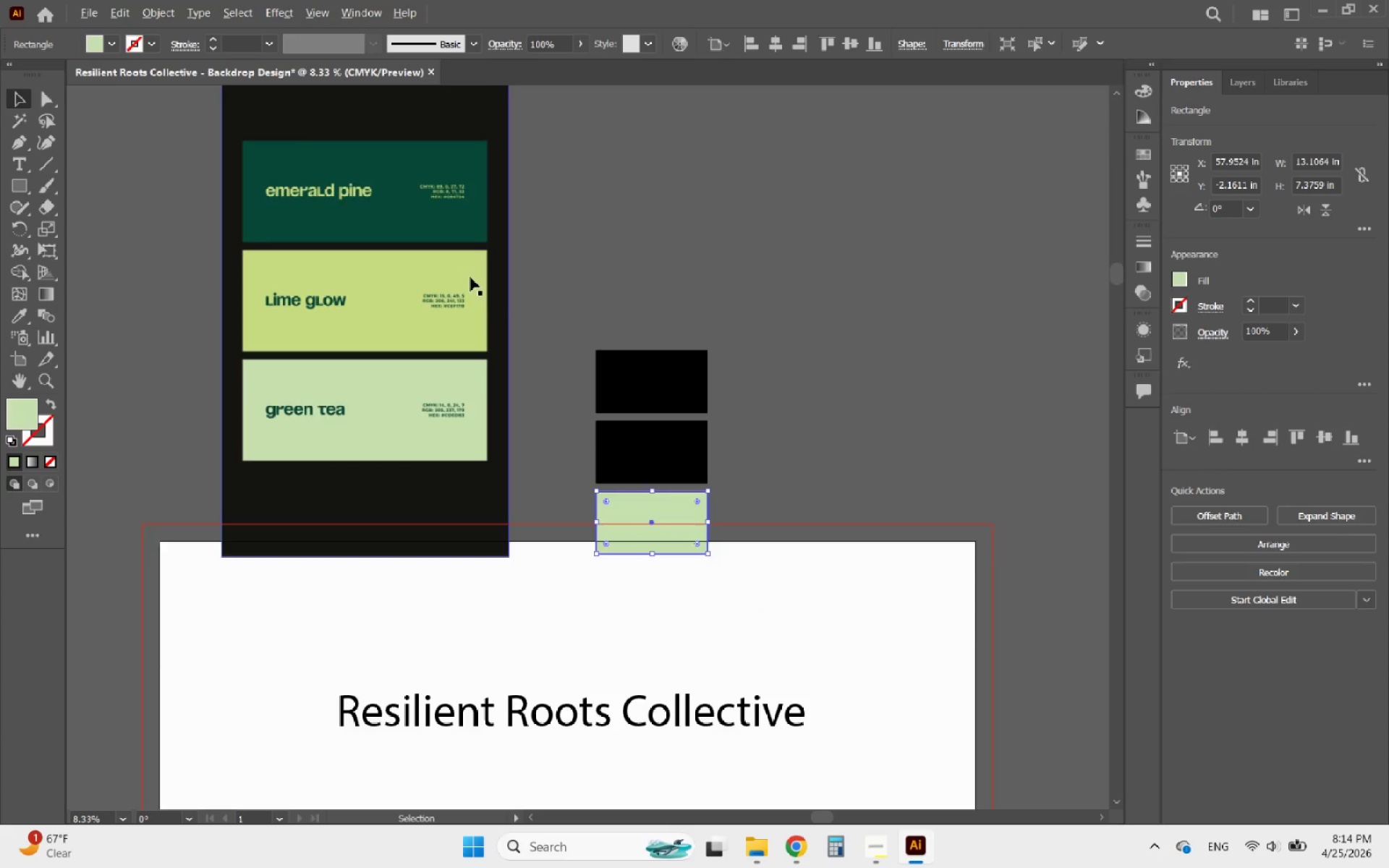 
scroll: coordinate [452, 305], scroll_direction: up, amount: 5.0
 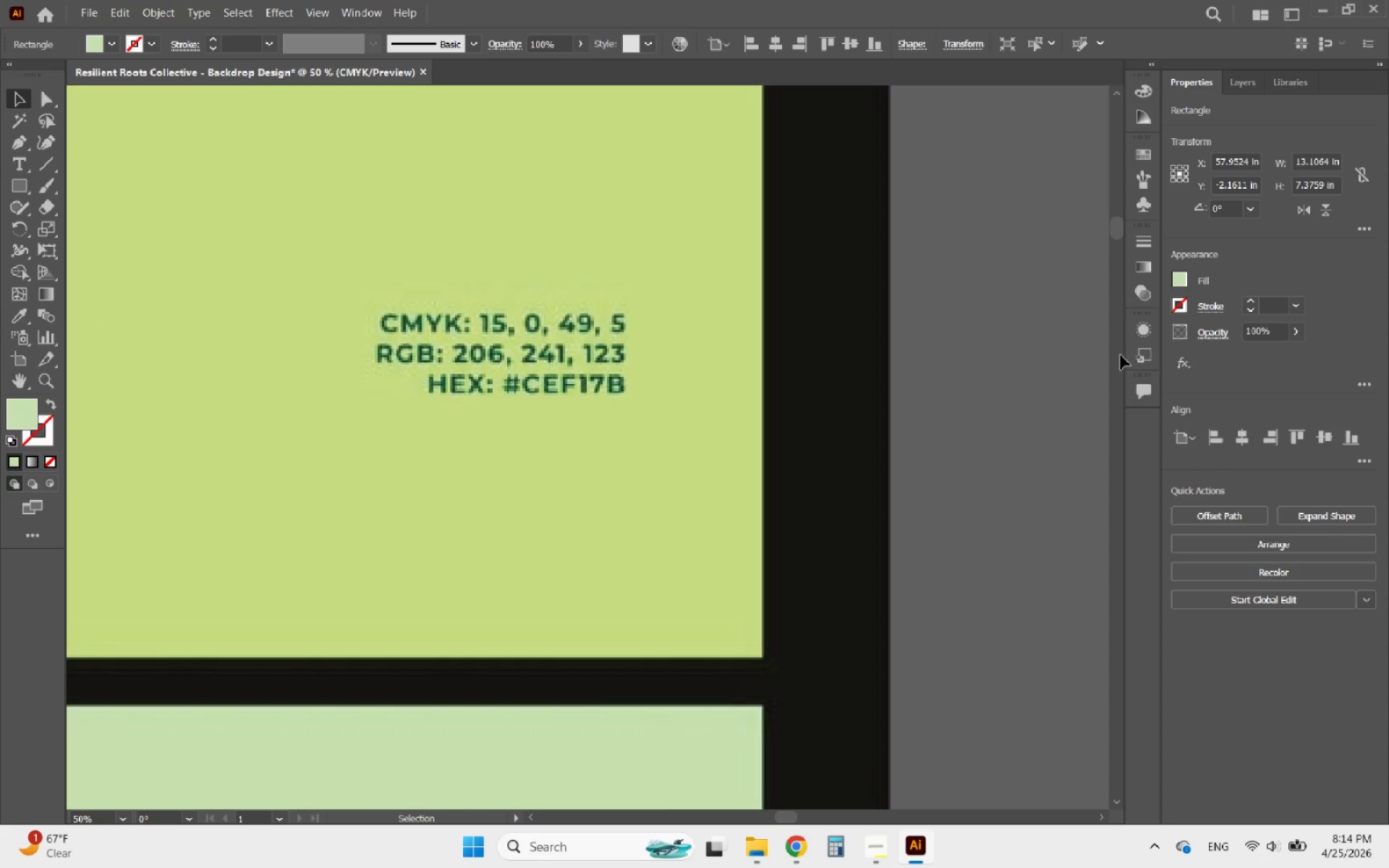 
hold_key(key=AltLeft, duration=0.55)
scroll: coordinate [573, 349], scroll_direction: down, amount: 5.0
 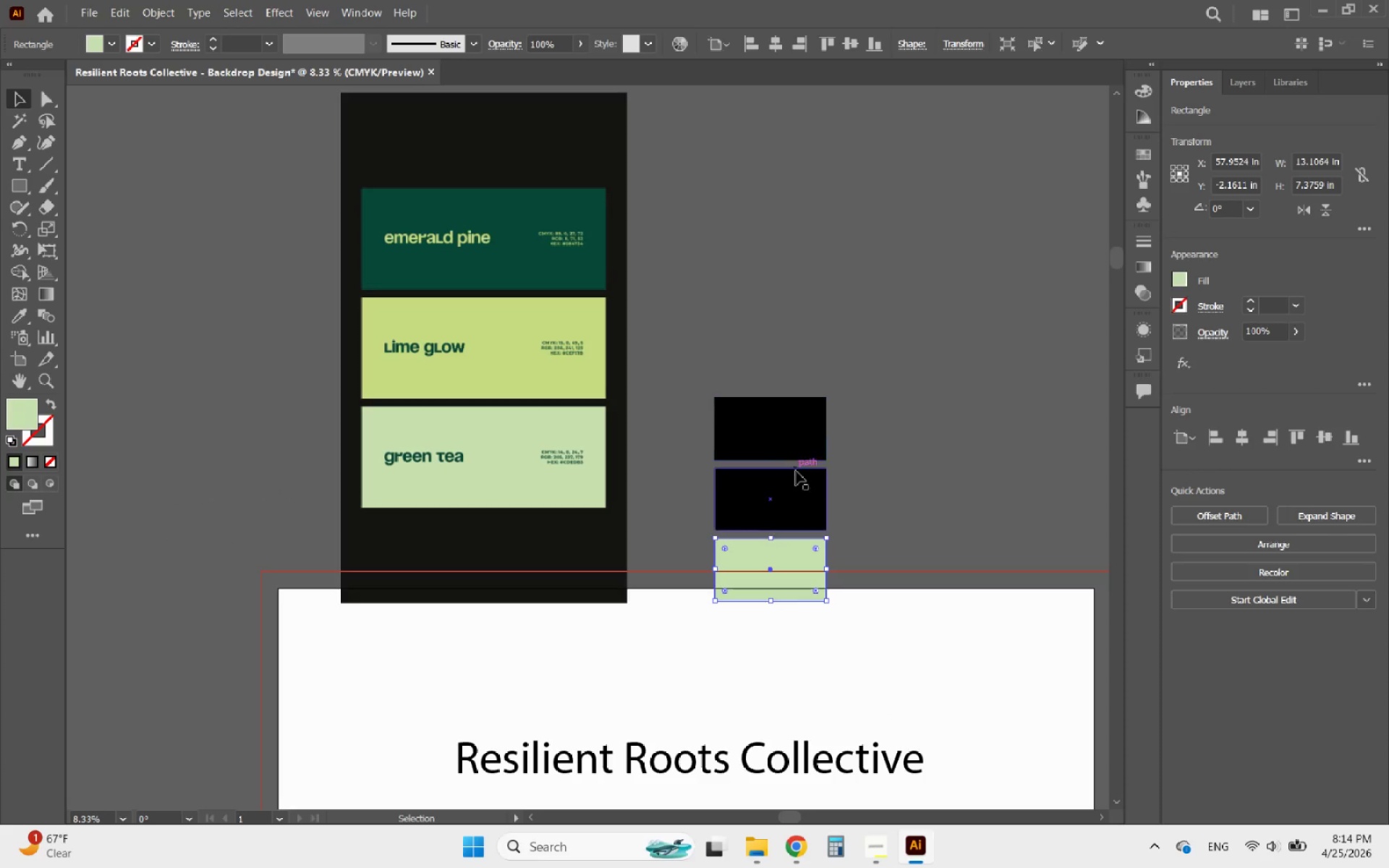 
left_click([796, 472])
 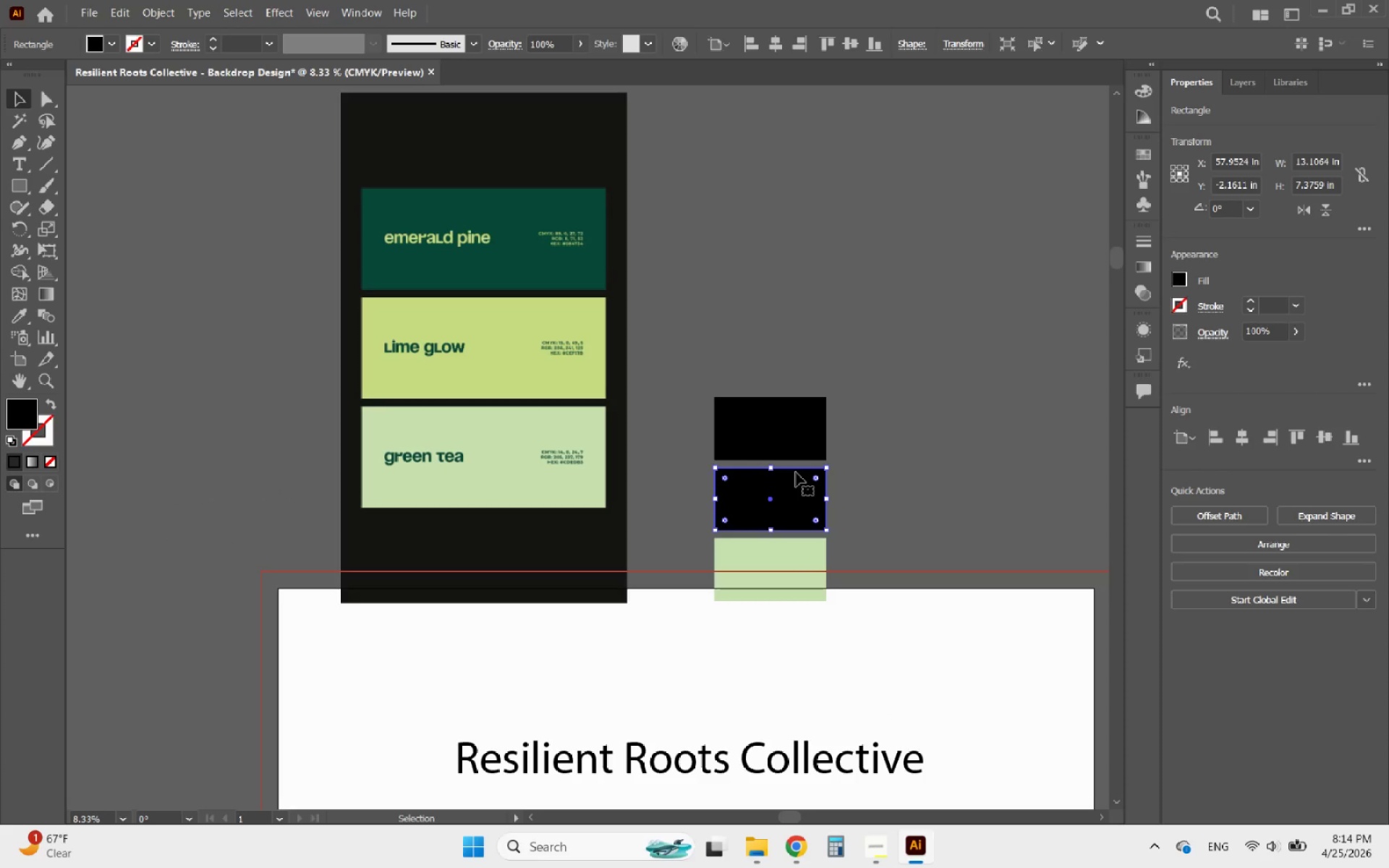 
hold_key(key=AltLeft, duration=0.92)
scroll: coordinate [585, 342], scroll_direction: up, amount: 6.0
 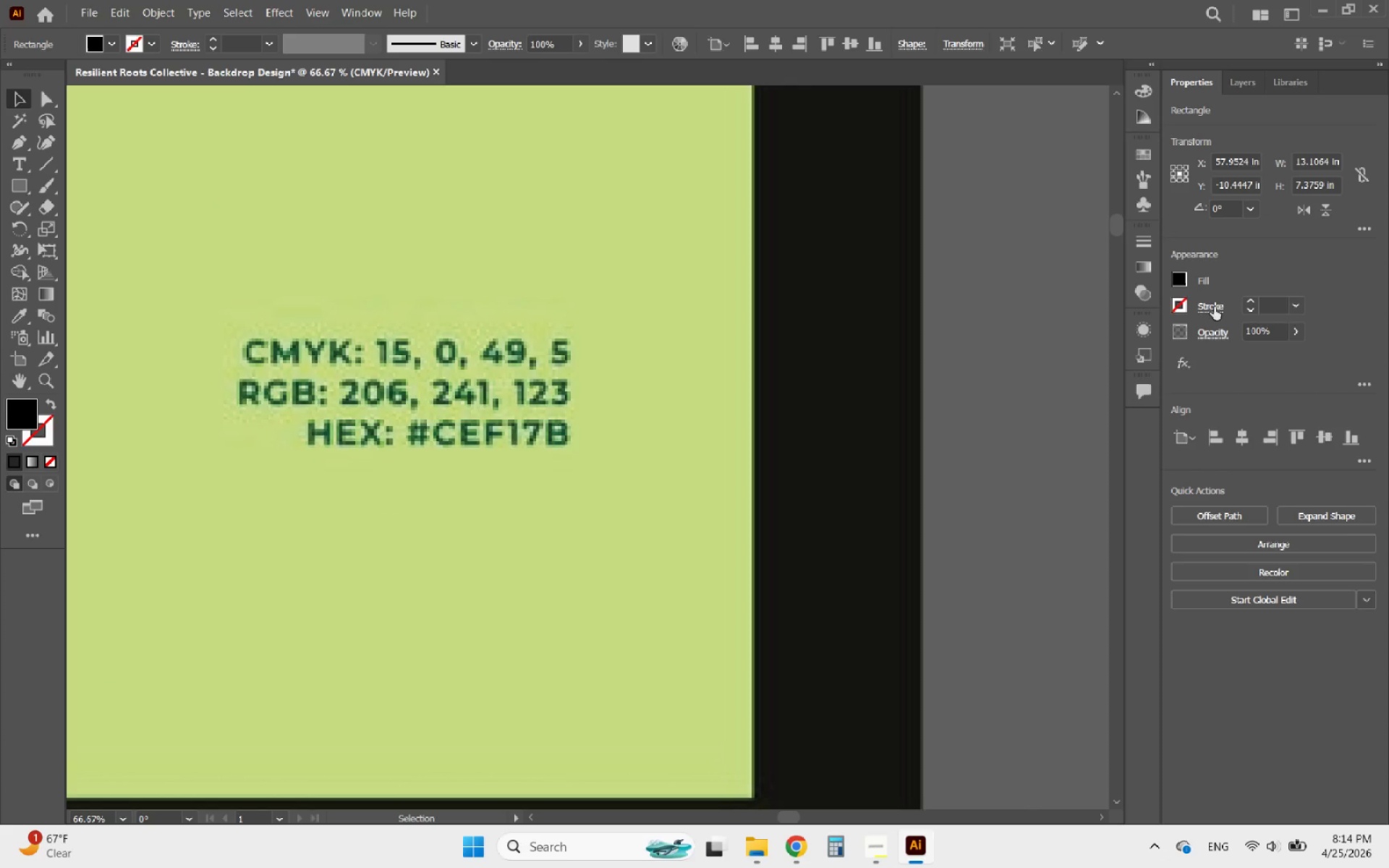 
left_click([1181, 280])
 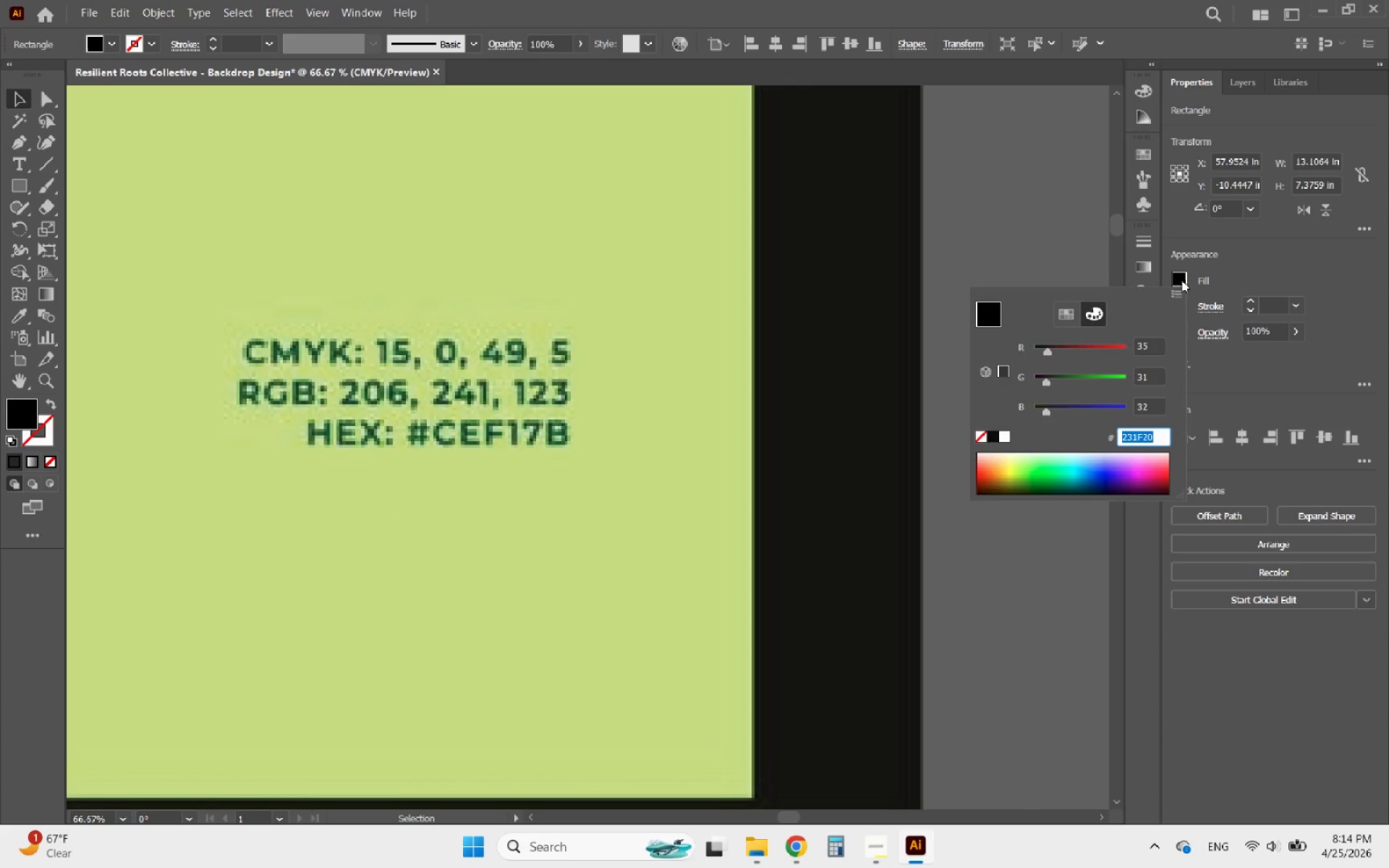 
type(CEF17B)
 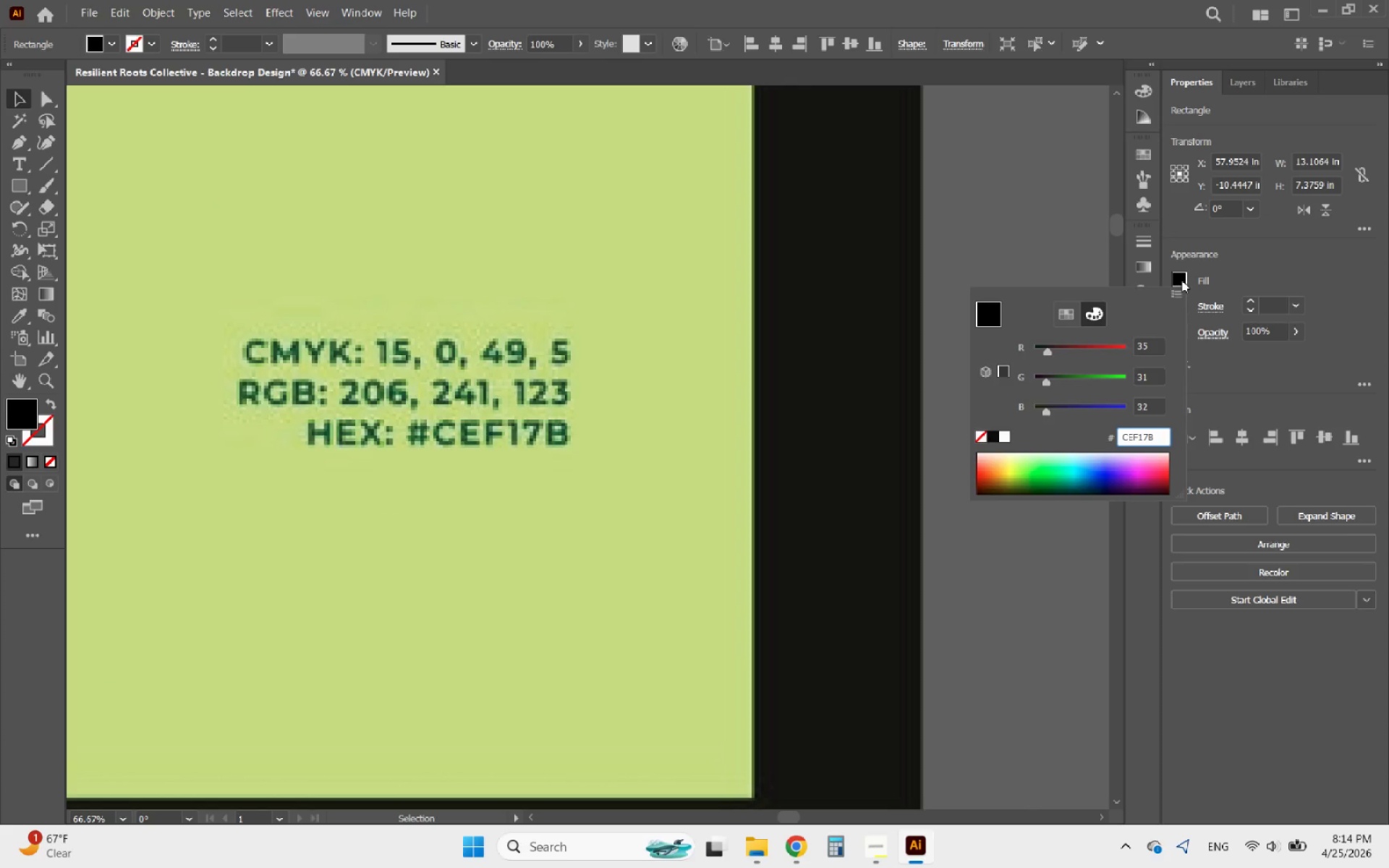 
key(Enter)
 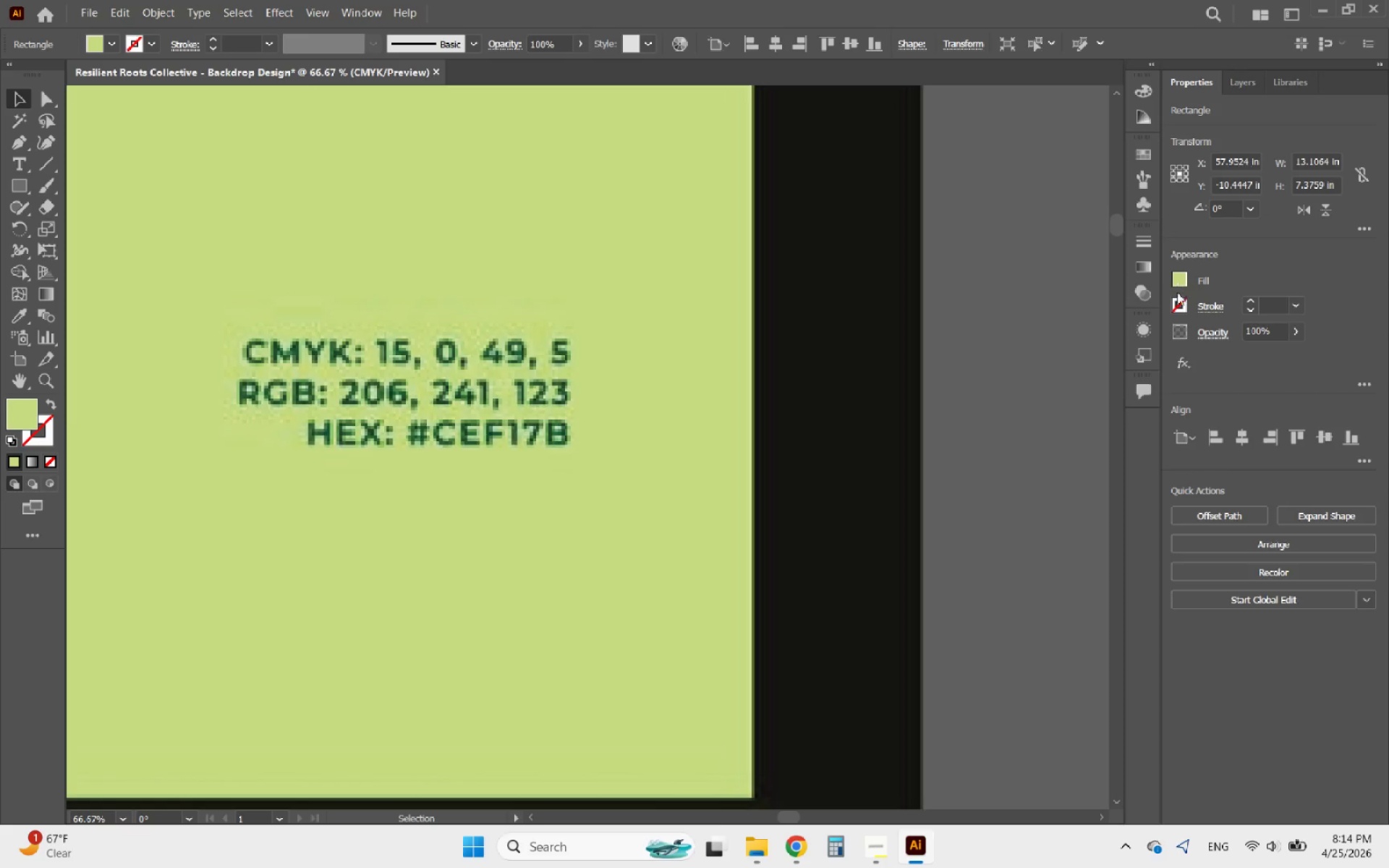 
hold_key(key=AltLeft, duration=0.52)
scroll: coordinate [809, 331], scroll_direction: down, amount: 6.0
 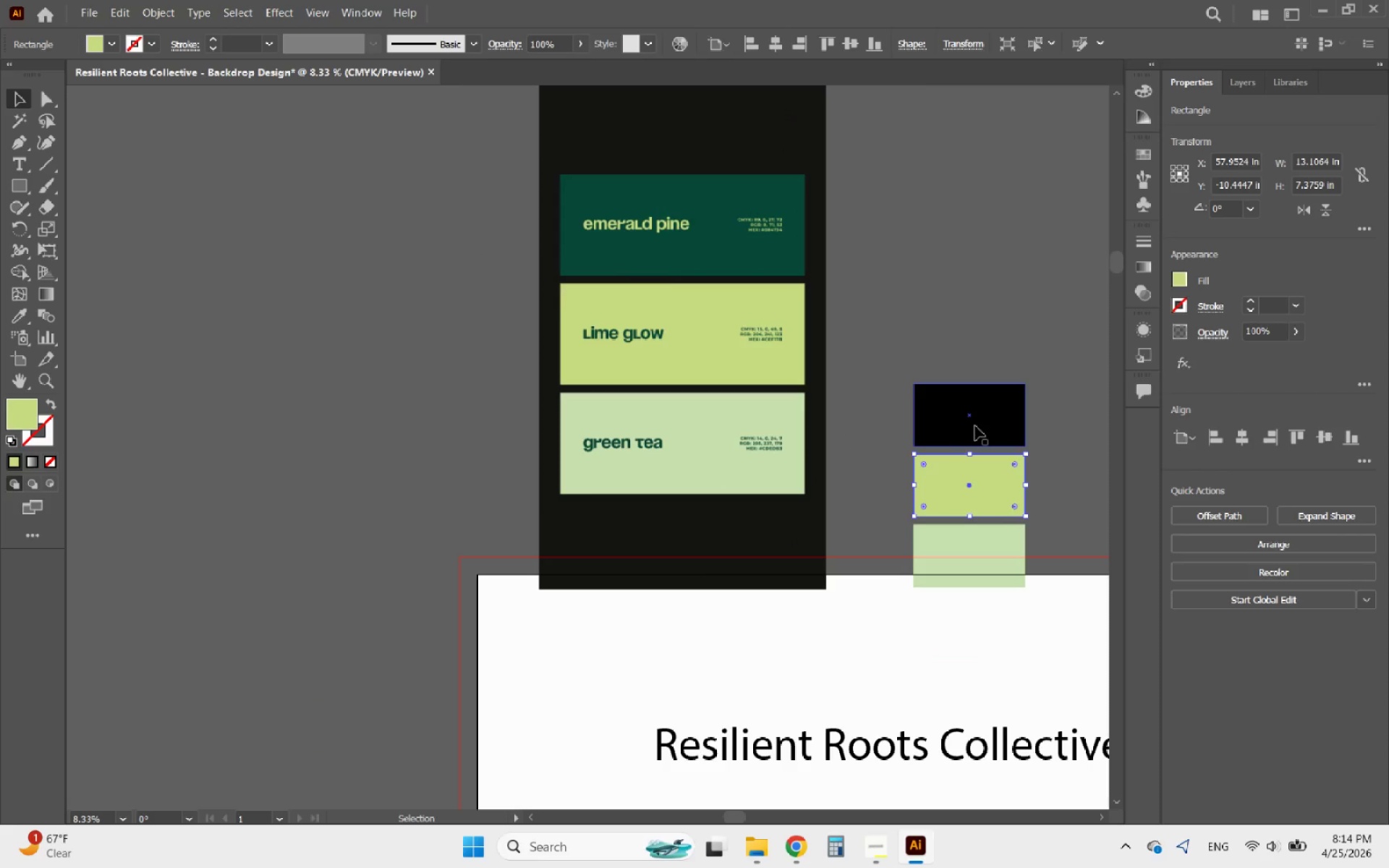 
left_click([975, 426])
 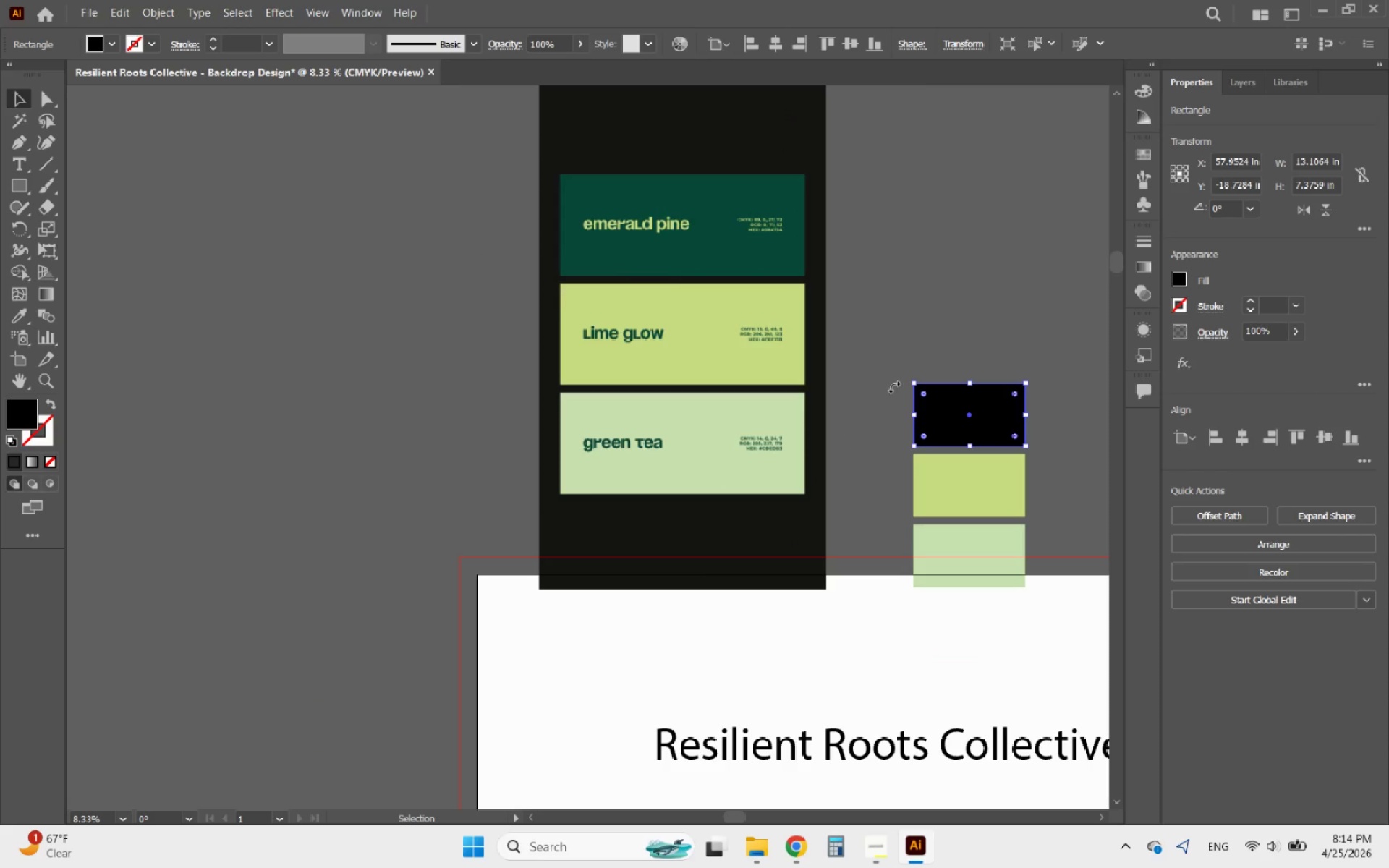 
hold_key(key=AltLeft, duration=1.25)
scroll: coordinate [786, 276], scroll_direction: up, amount: 5.0
 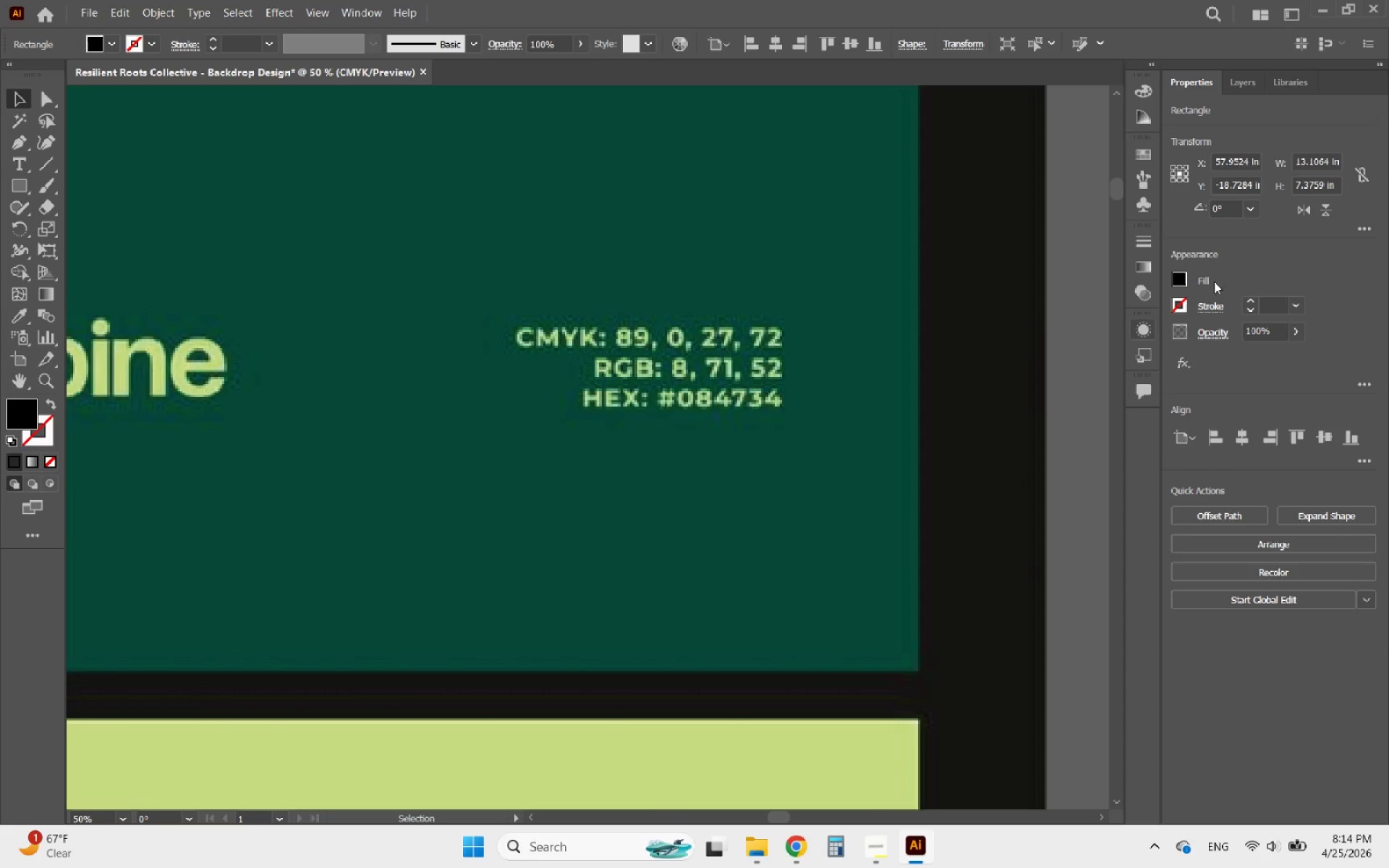 
left_click([1177, 279])
 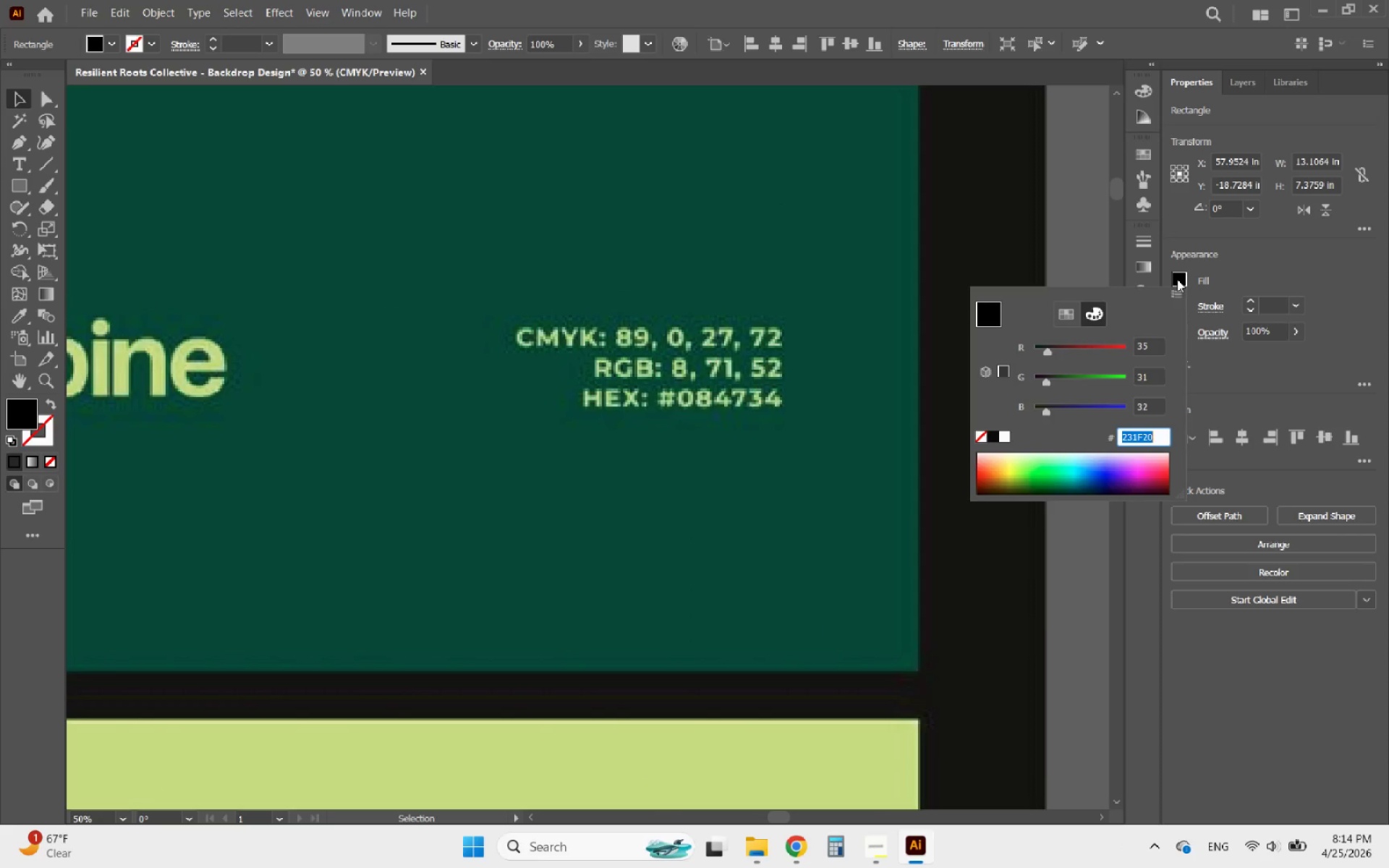 
type(084734)
 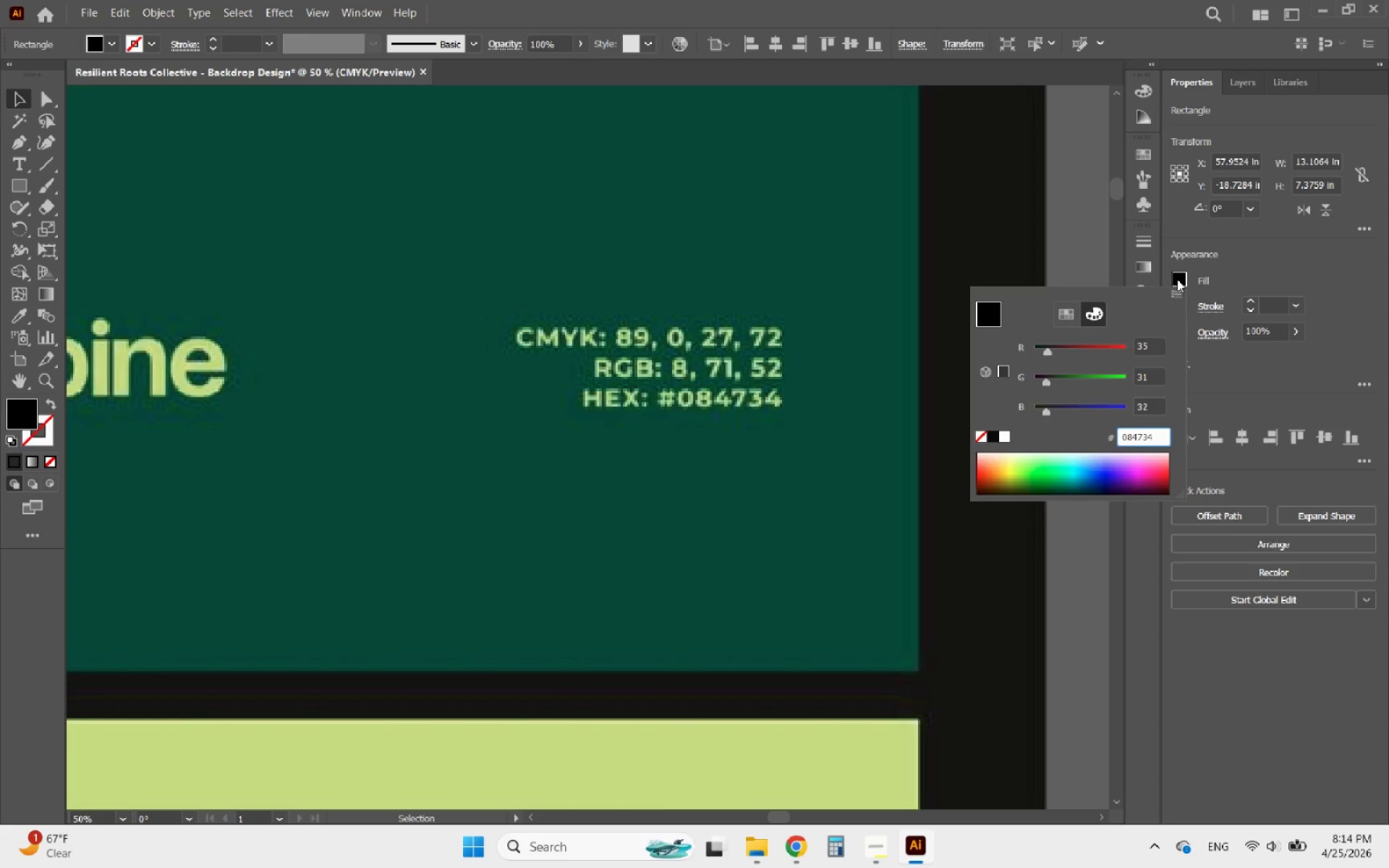 
key(Enter)
 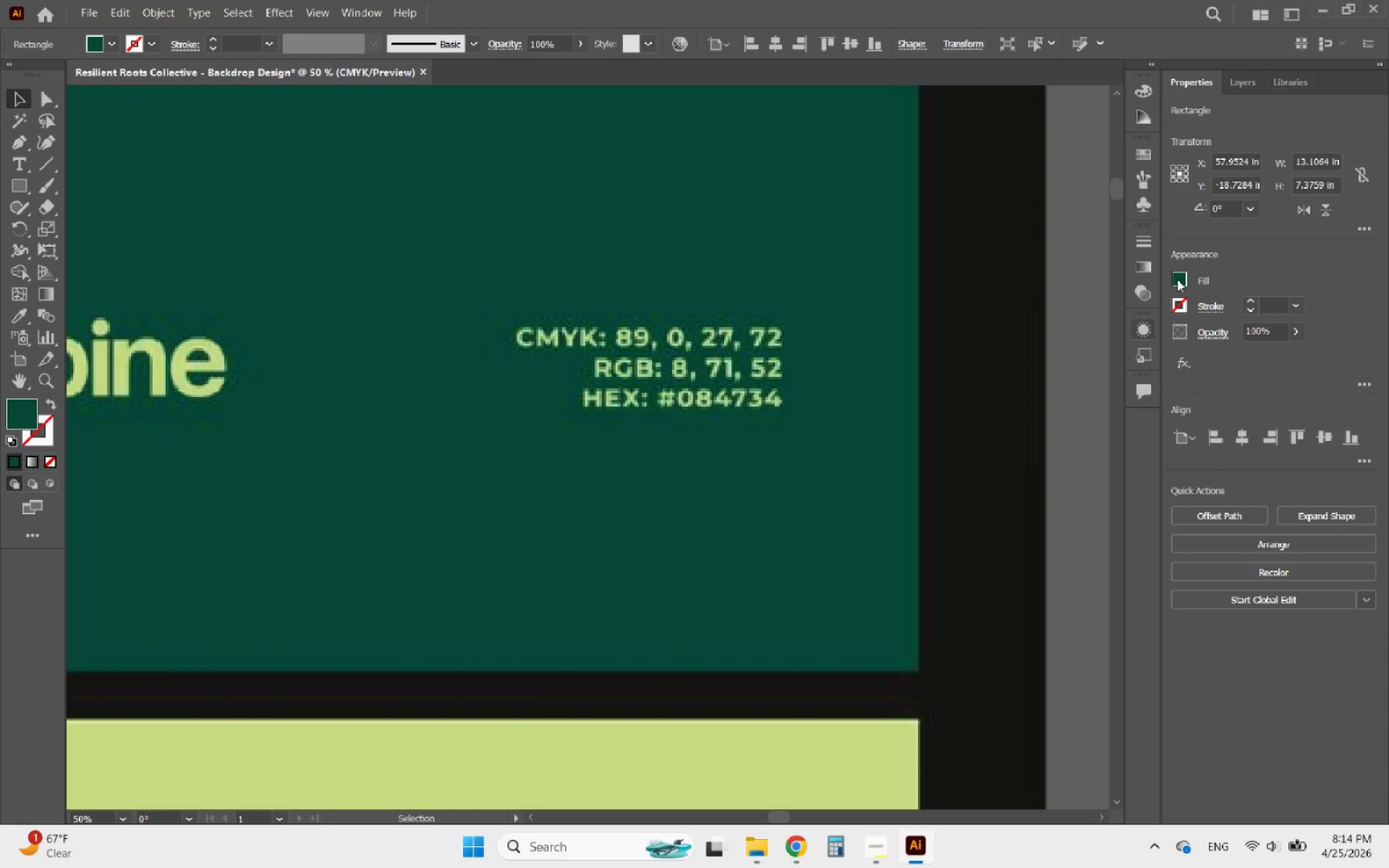 
hold_key(key=AltLeft, duration=0.7)
scroll: coordinate [541, 306], scroll_direction: down, amount: 5.0
 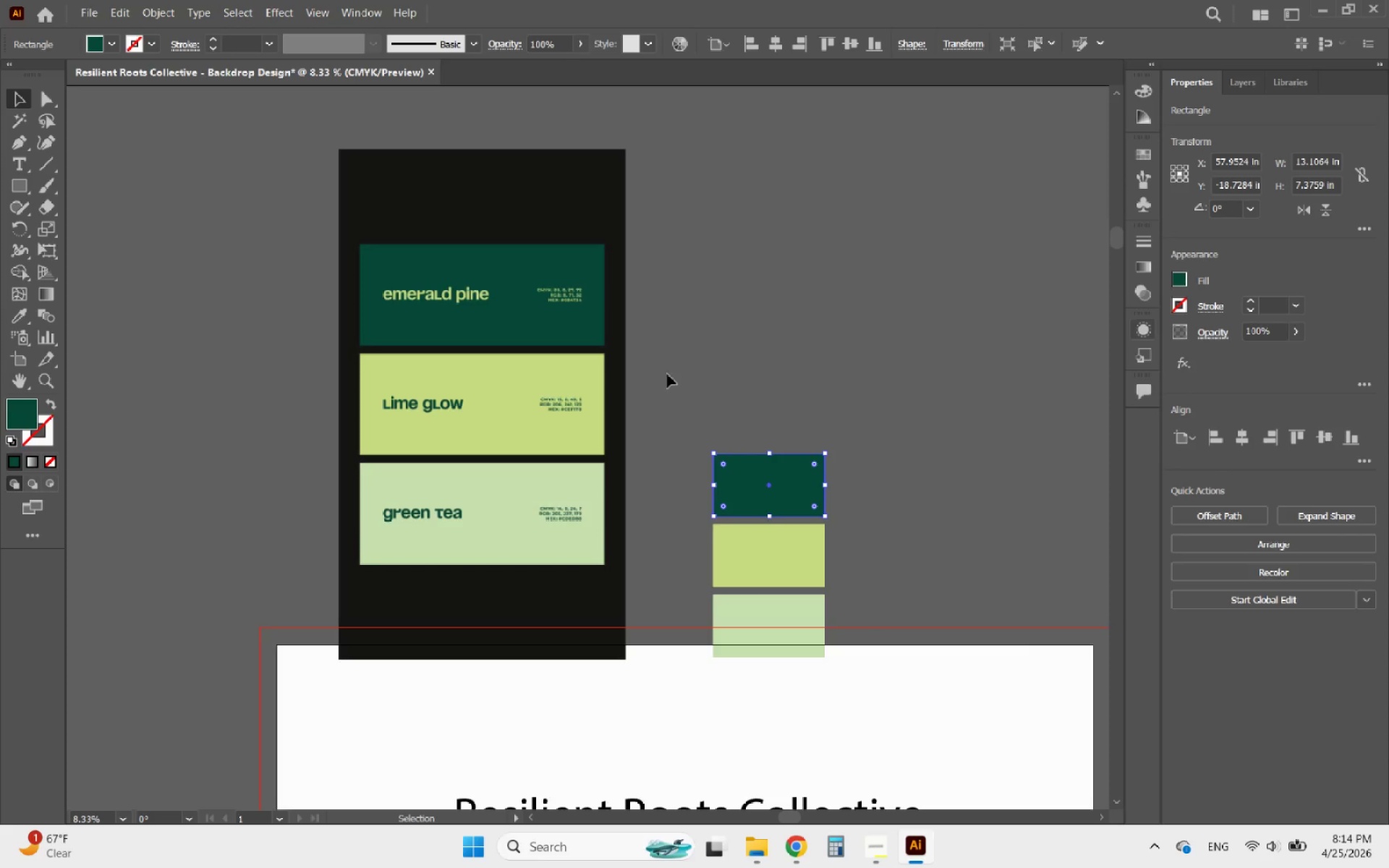 
hold_key(key=AltLeft, duration=0.38)
scroll: coordinate [608, 393], scroll_direction: down, amount: 1.0
 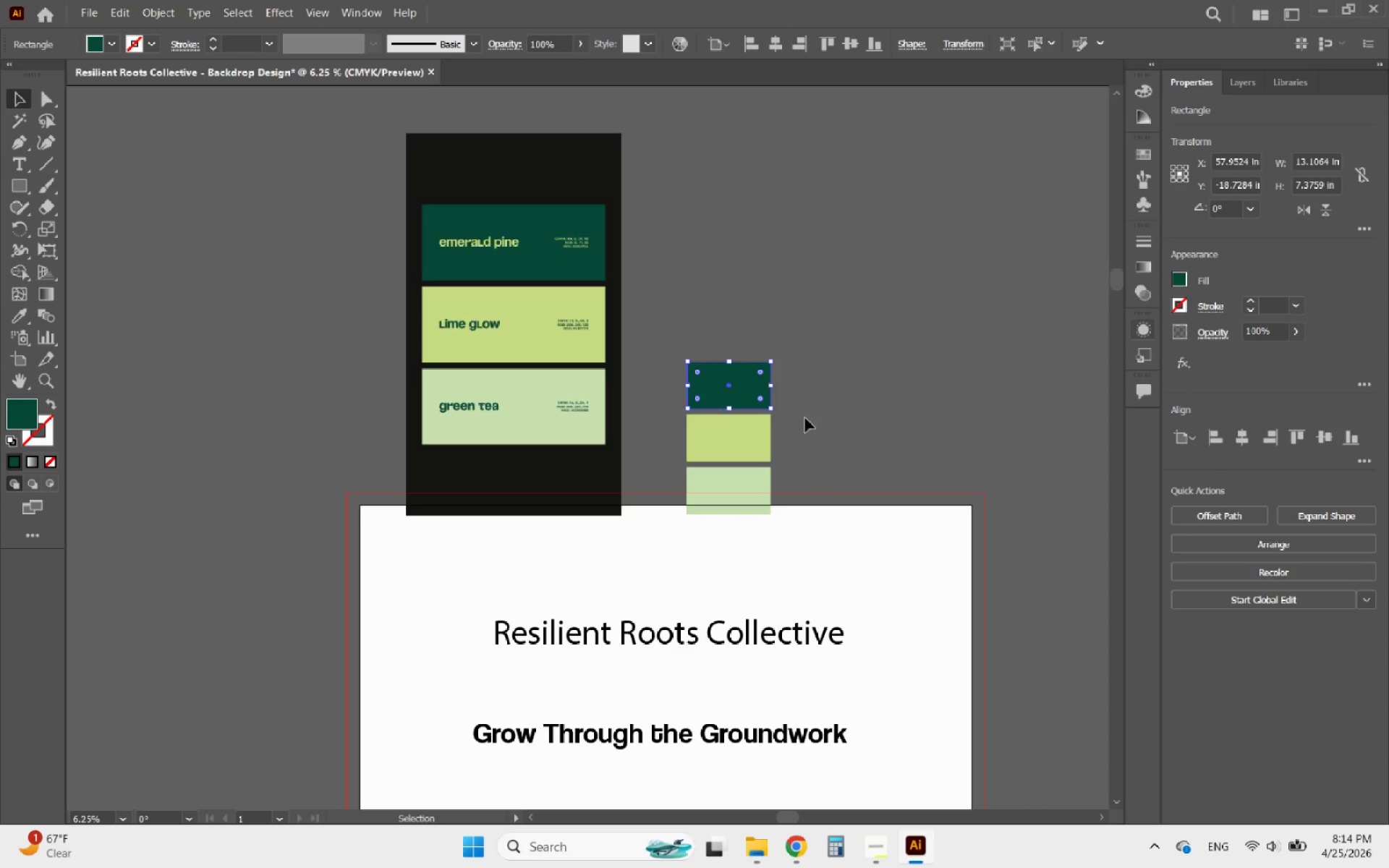 
hold_key(key=AltLeft, duration=0.48)
scroll: coordinate [809, 417], scroll_direction: up, amount: 2.0
 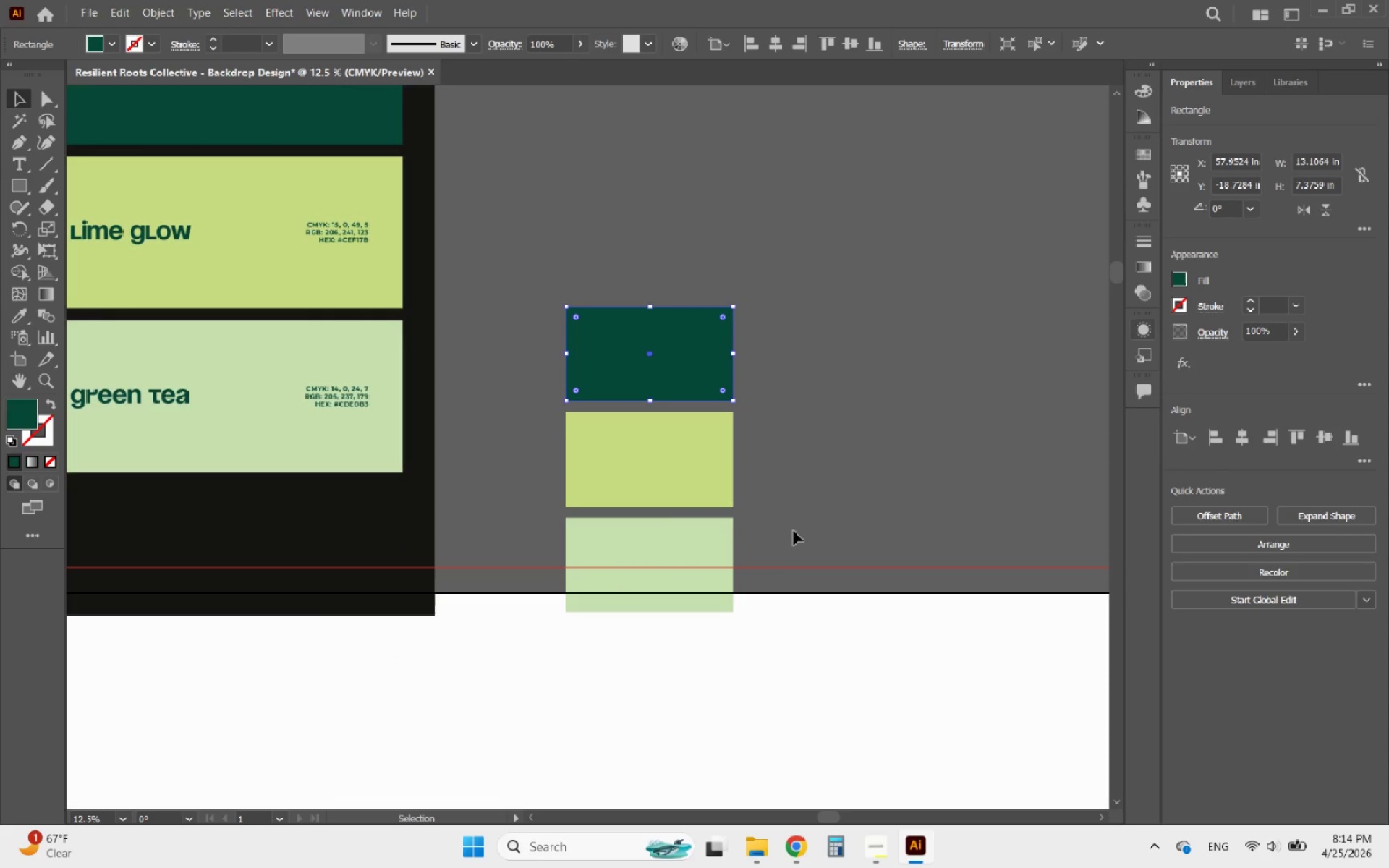 
left_click_drag(start_coordinate=[795, 535], to_coordinate=[640, 386])
 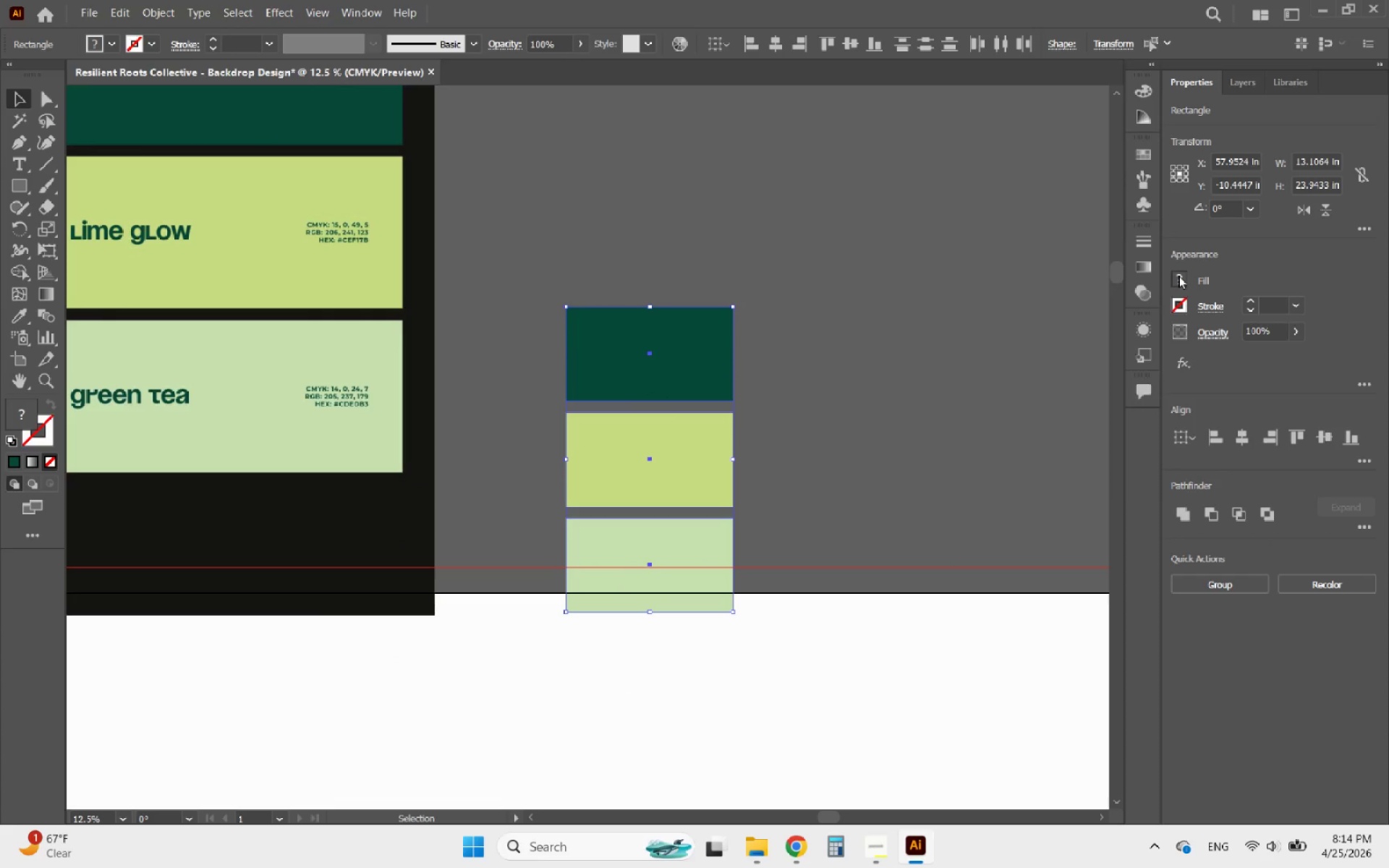 
double_click([1178, 276])
 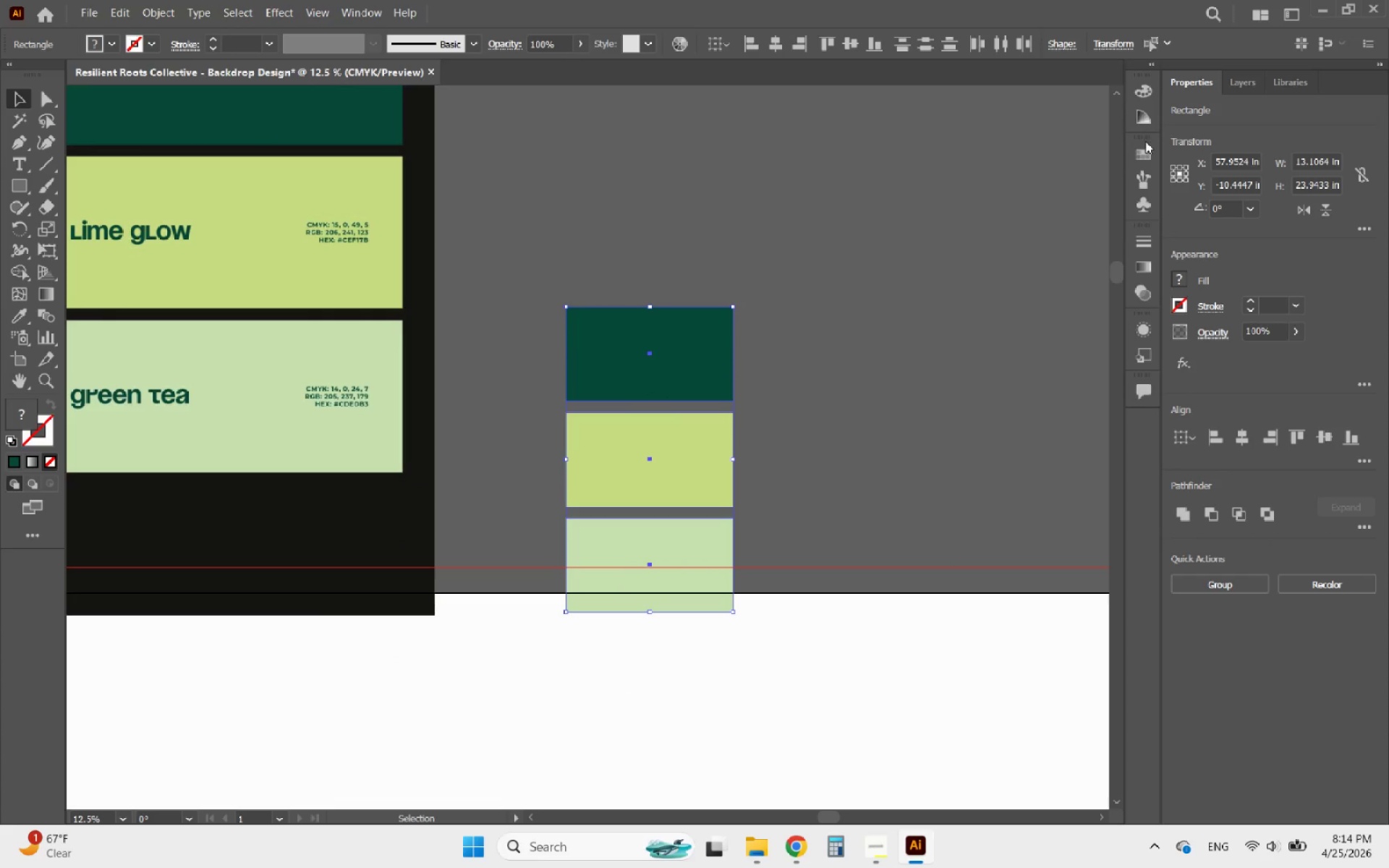 
left_click([1142, 153])
 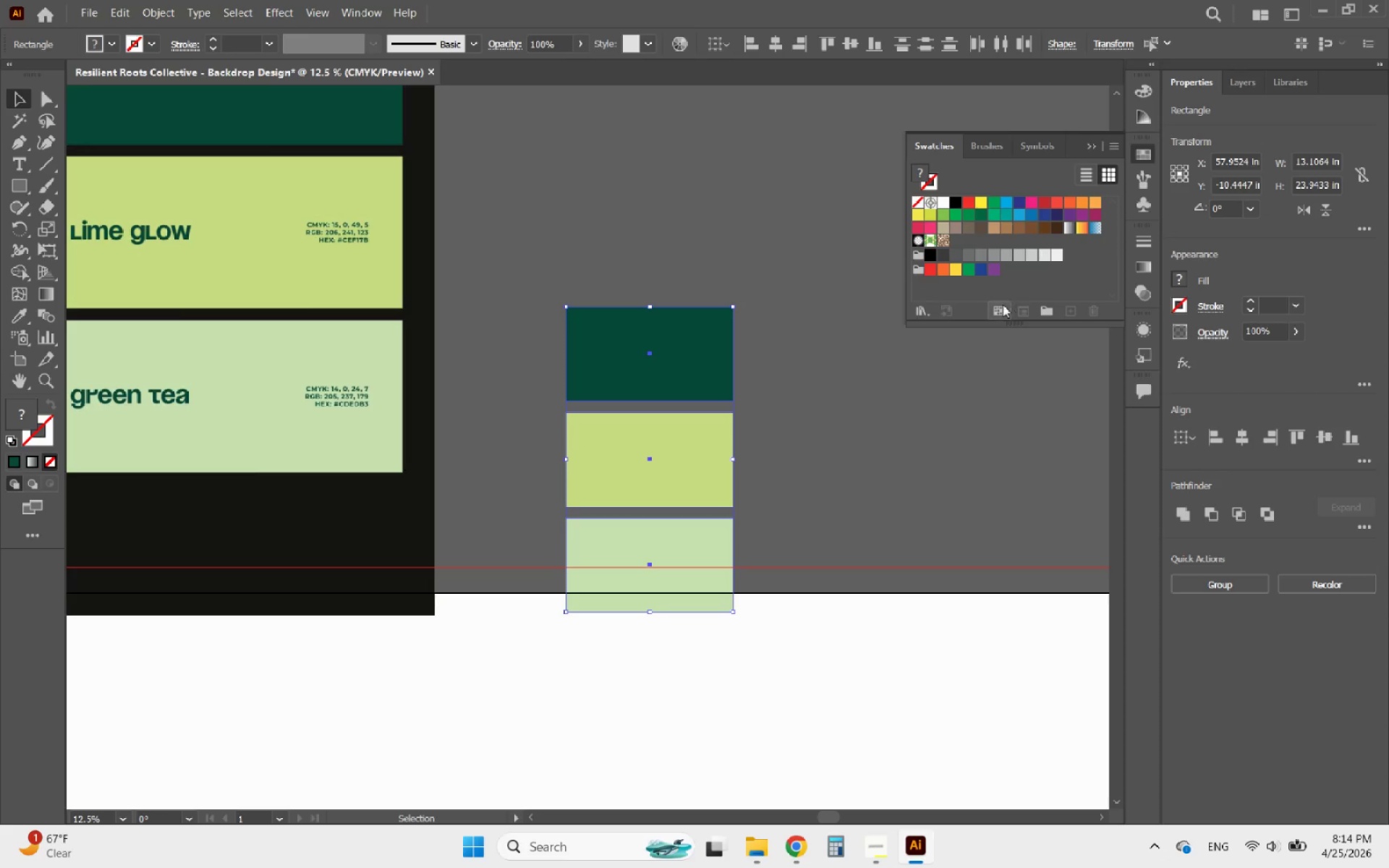 
left_click([1048, 310])
 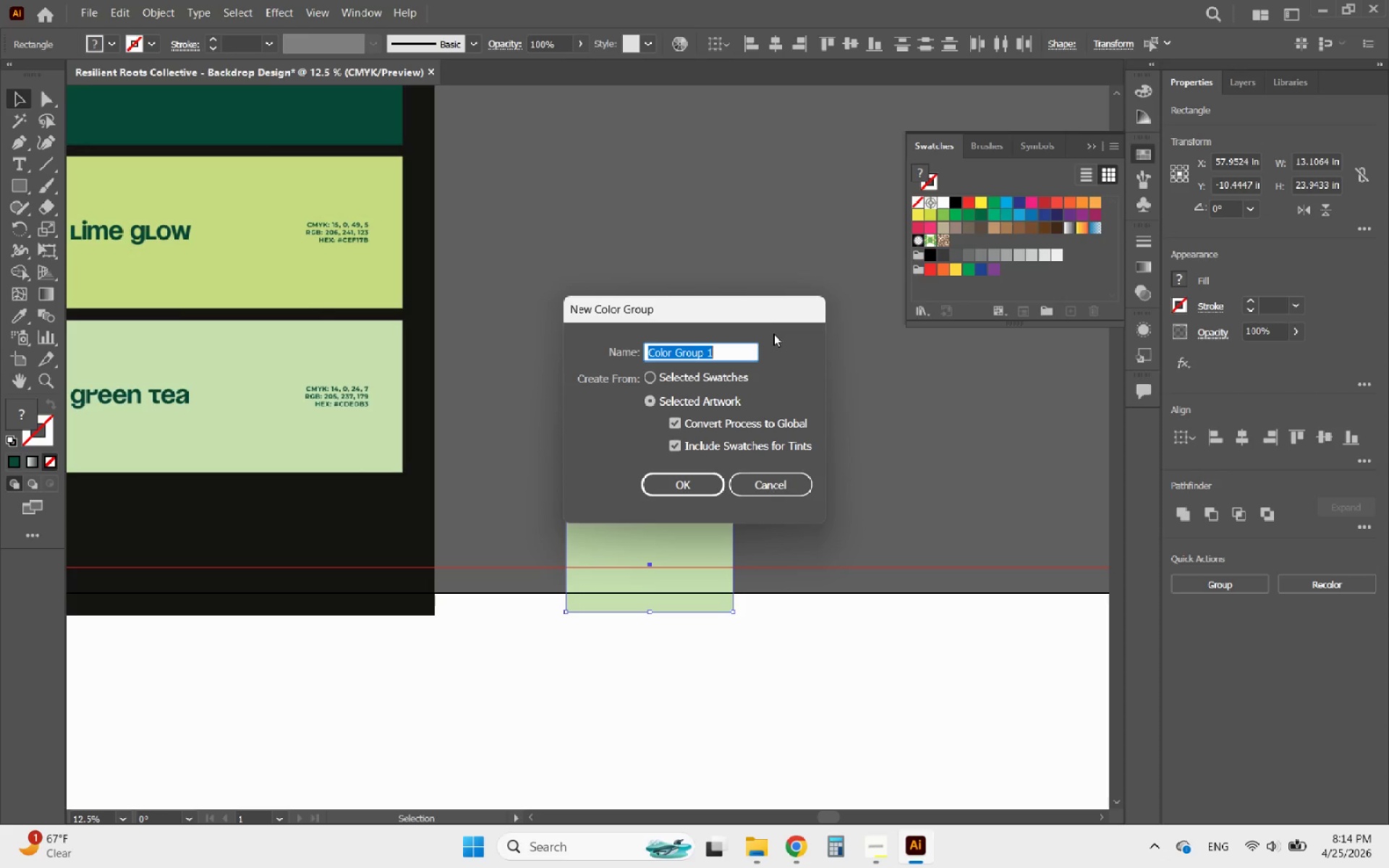 
type(My Colors)
 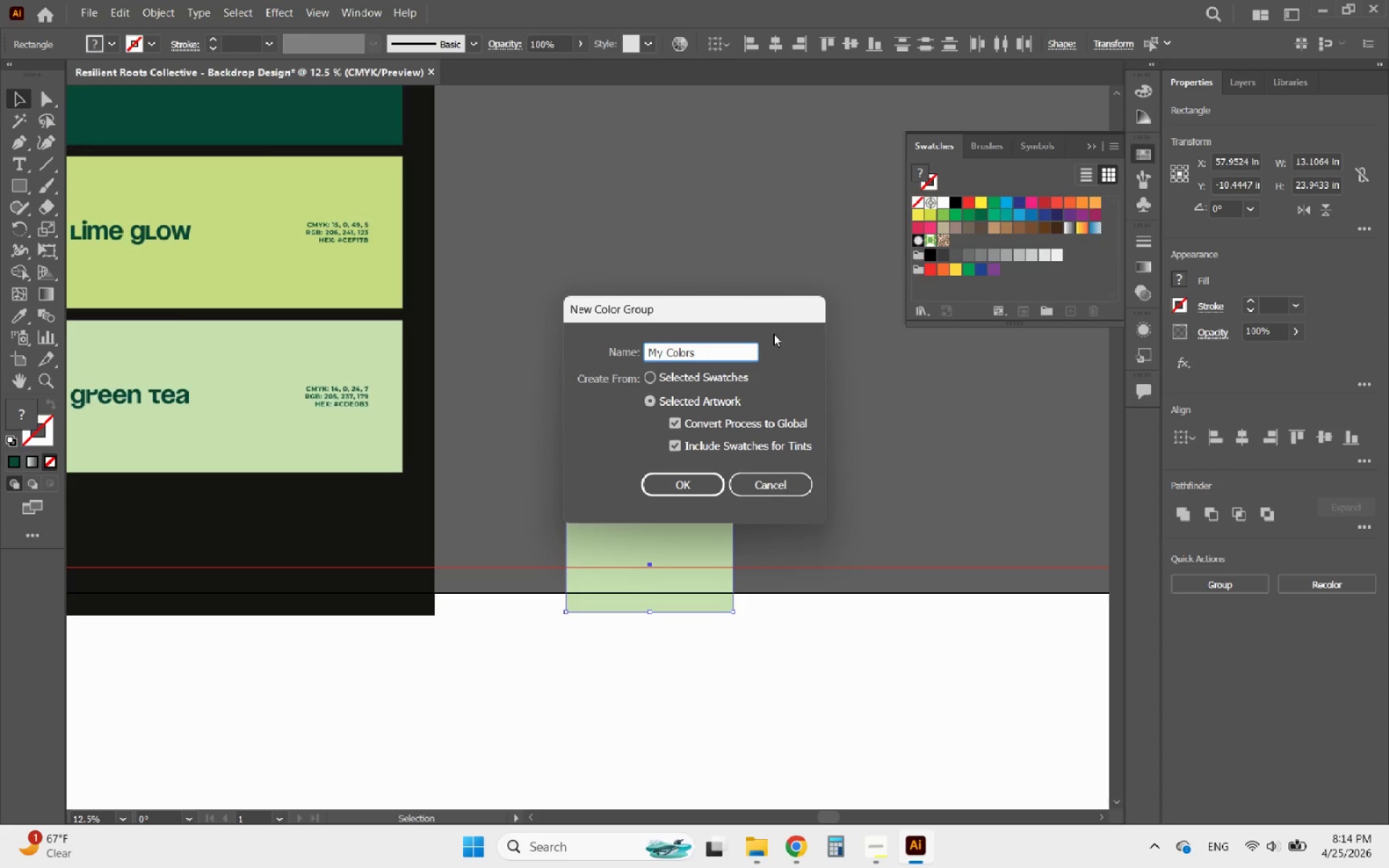 
left_click([692, 492])
 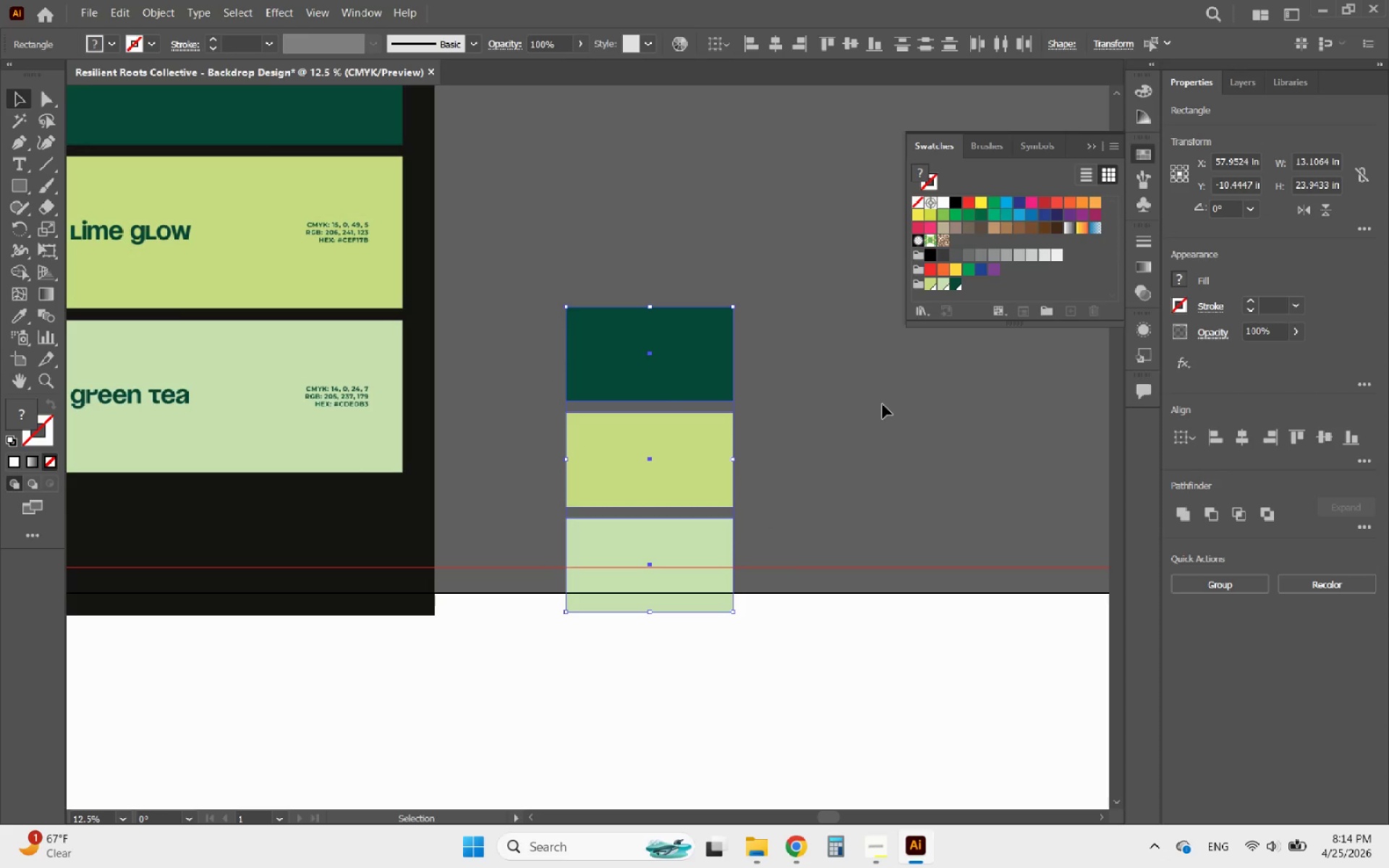 
left_click([833, 442])
 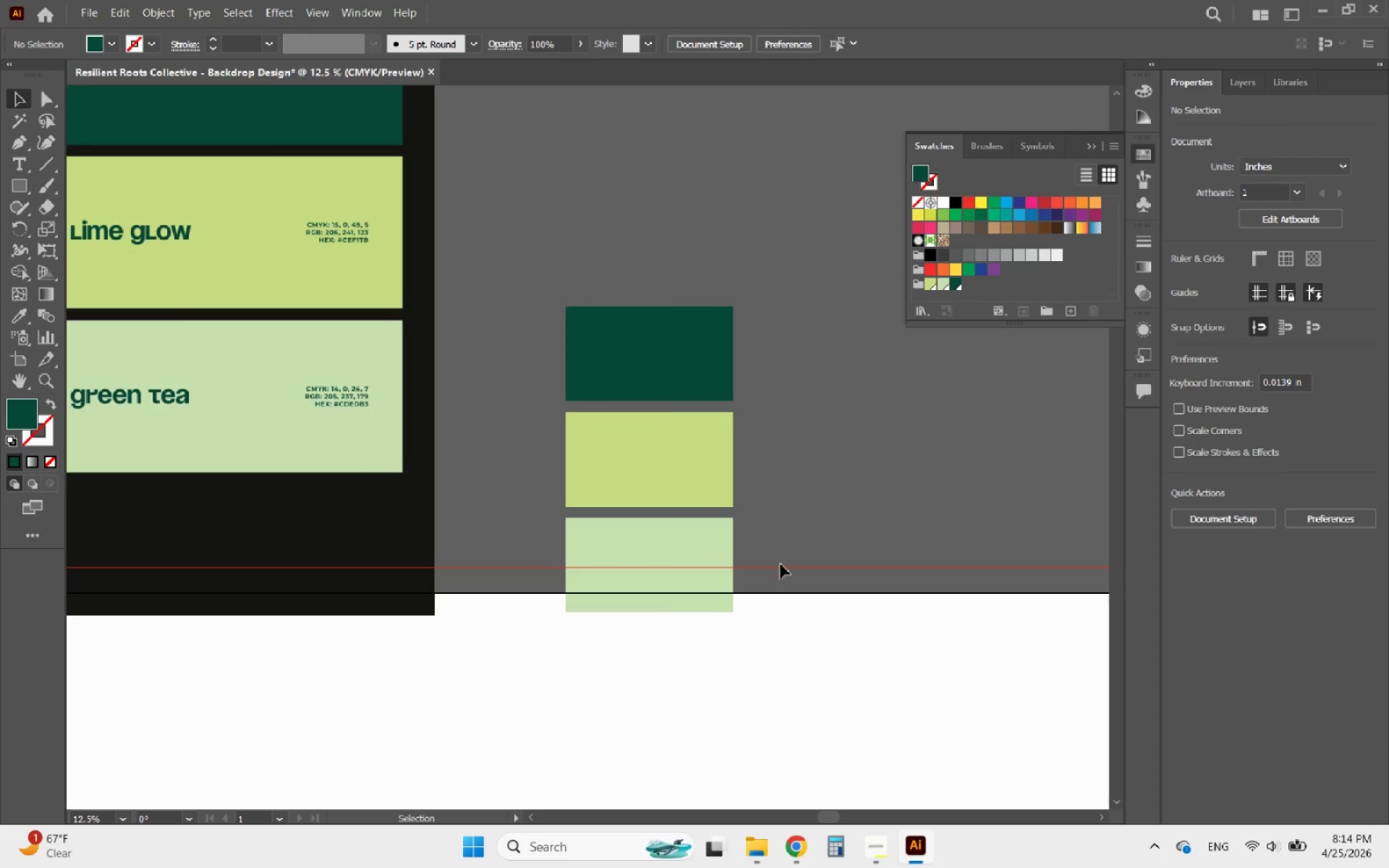 
left_click_drag(start_coordinate=[760, 582], to_coordinate=[626, 366])
 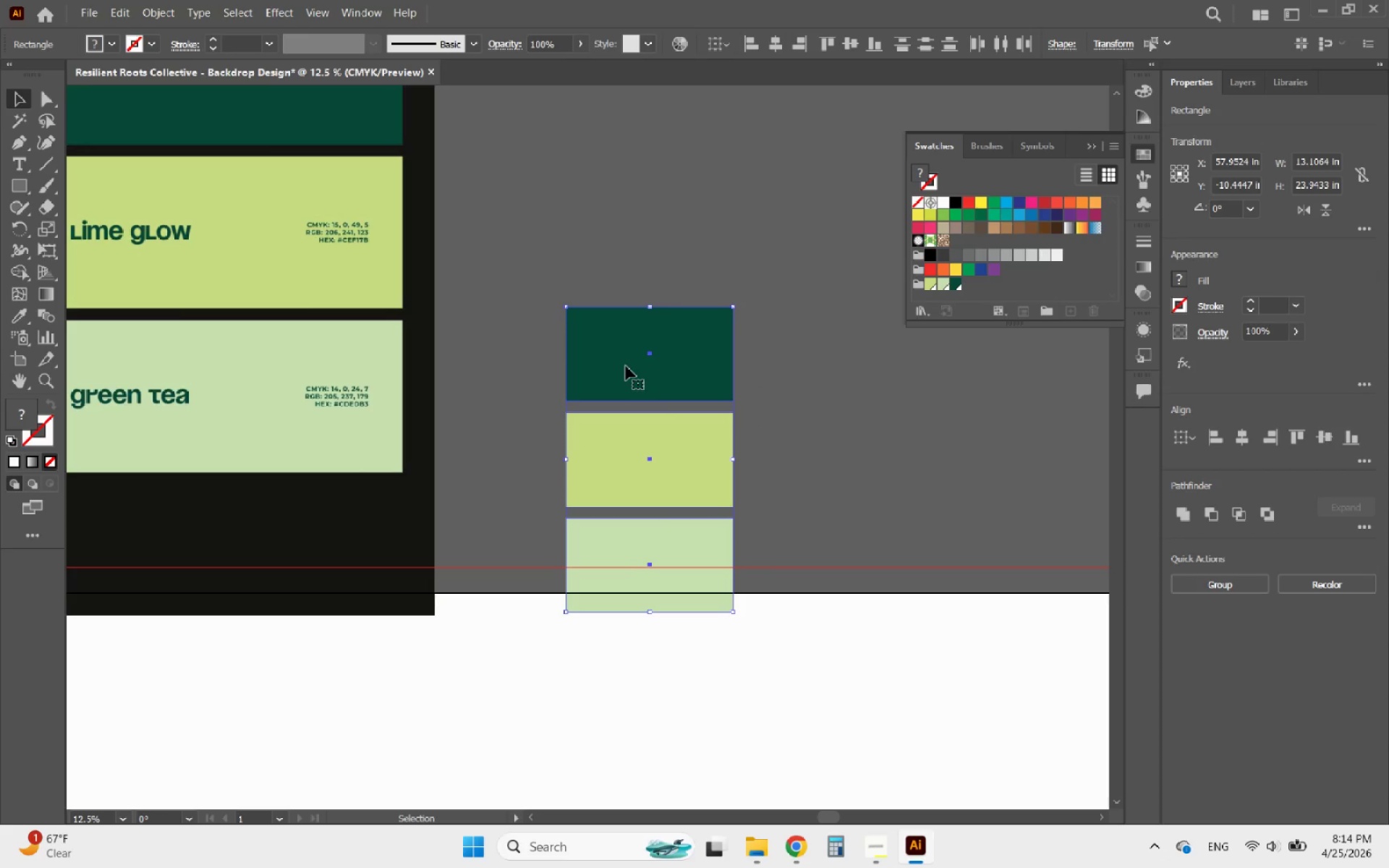 
key(Delete)
 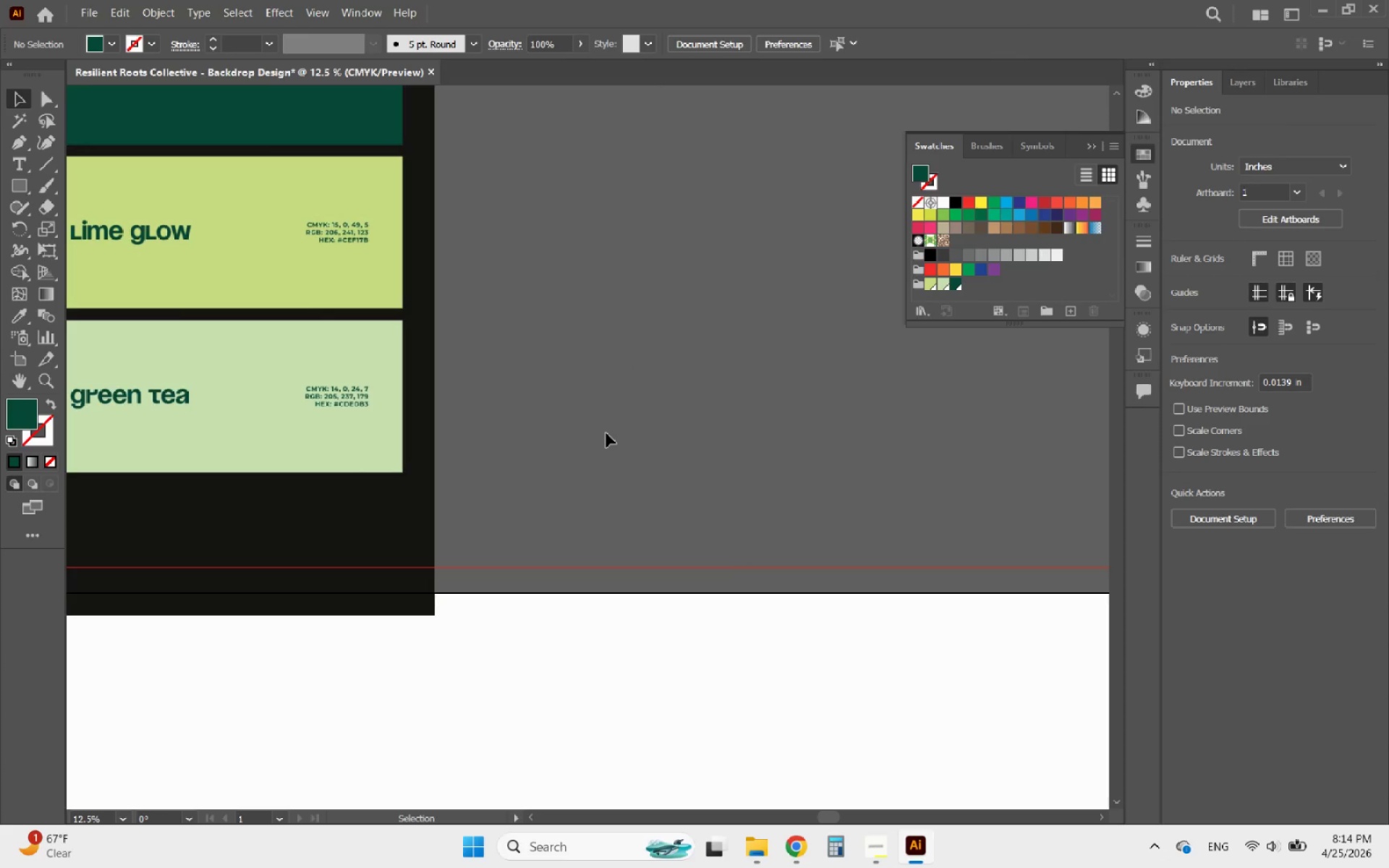 
hold_key(key=AltLeft, duration=0.95)
scroll: coordinate [524, 427], scroll_direction: down, amount: 2.0
 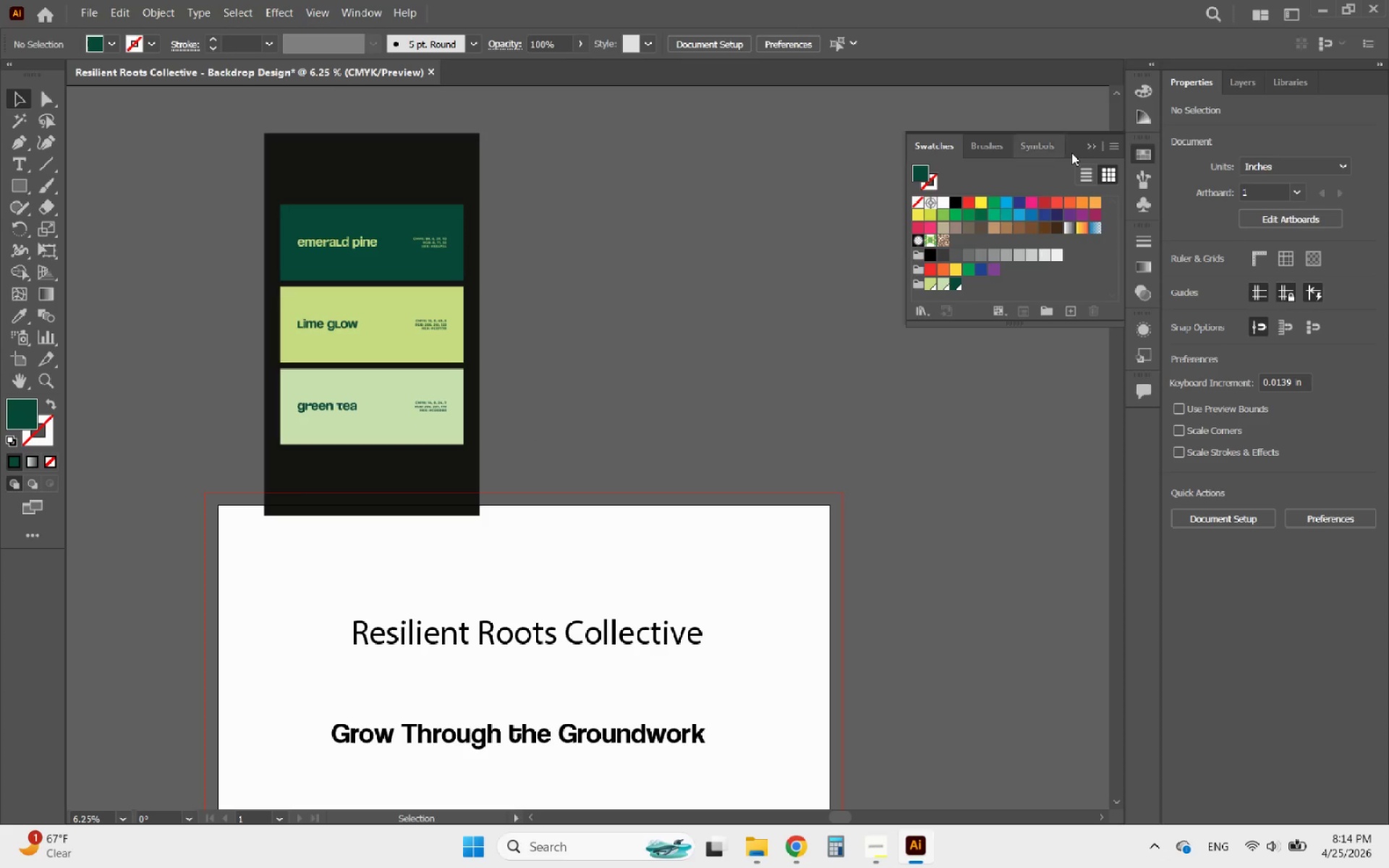 
left_click([1095, 144])
 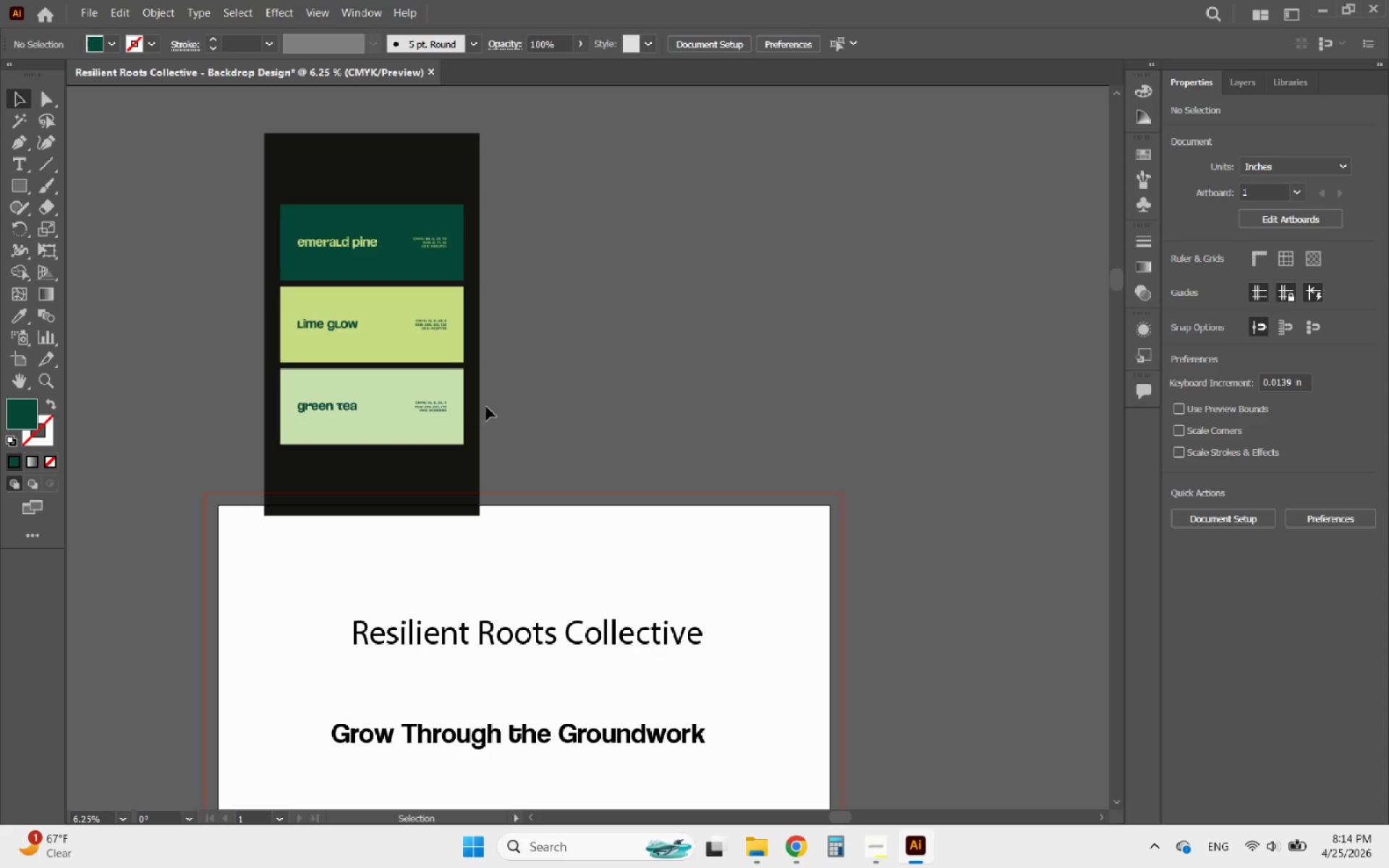 
left_click([431, 408])
 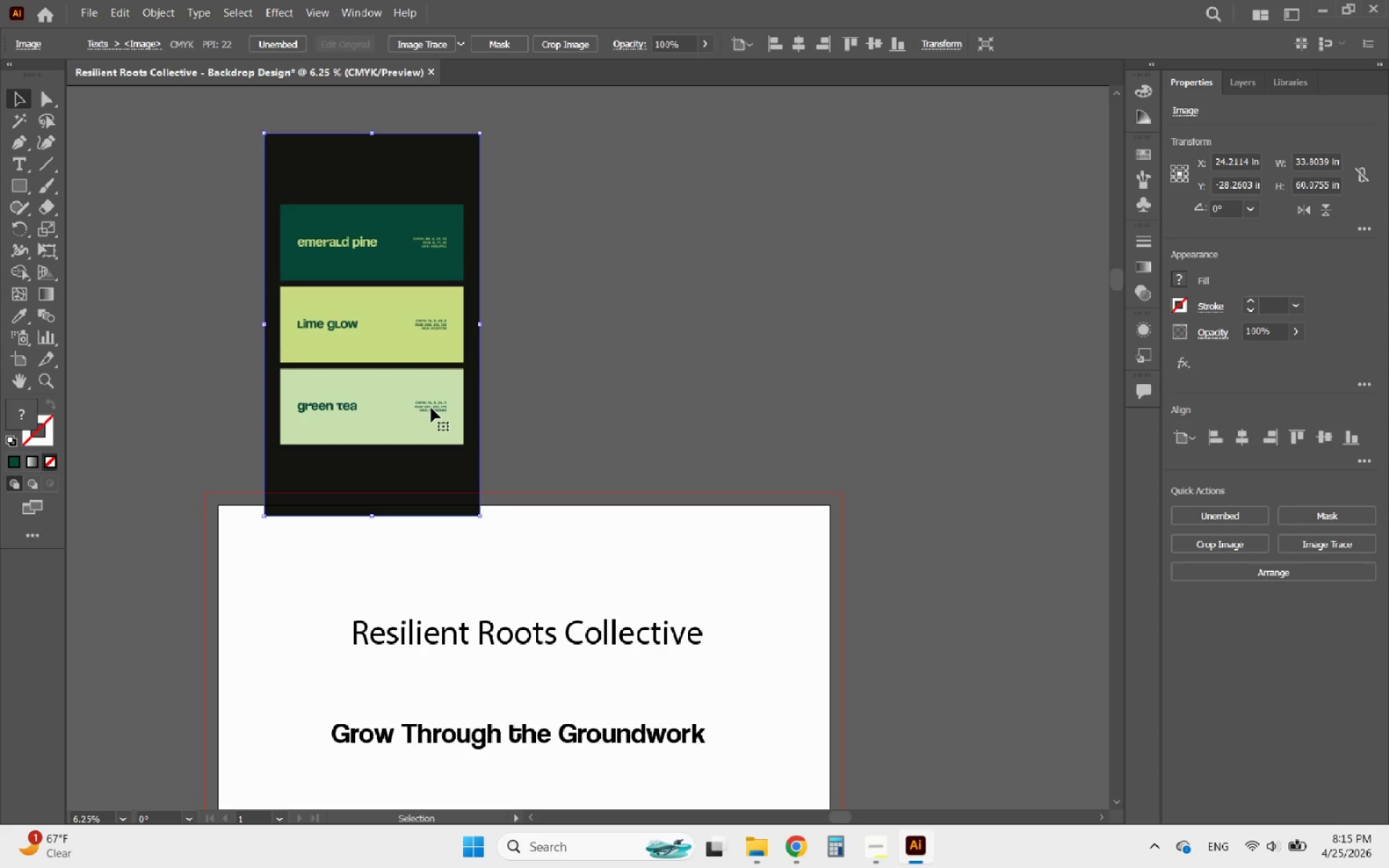 
key(Delete)
 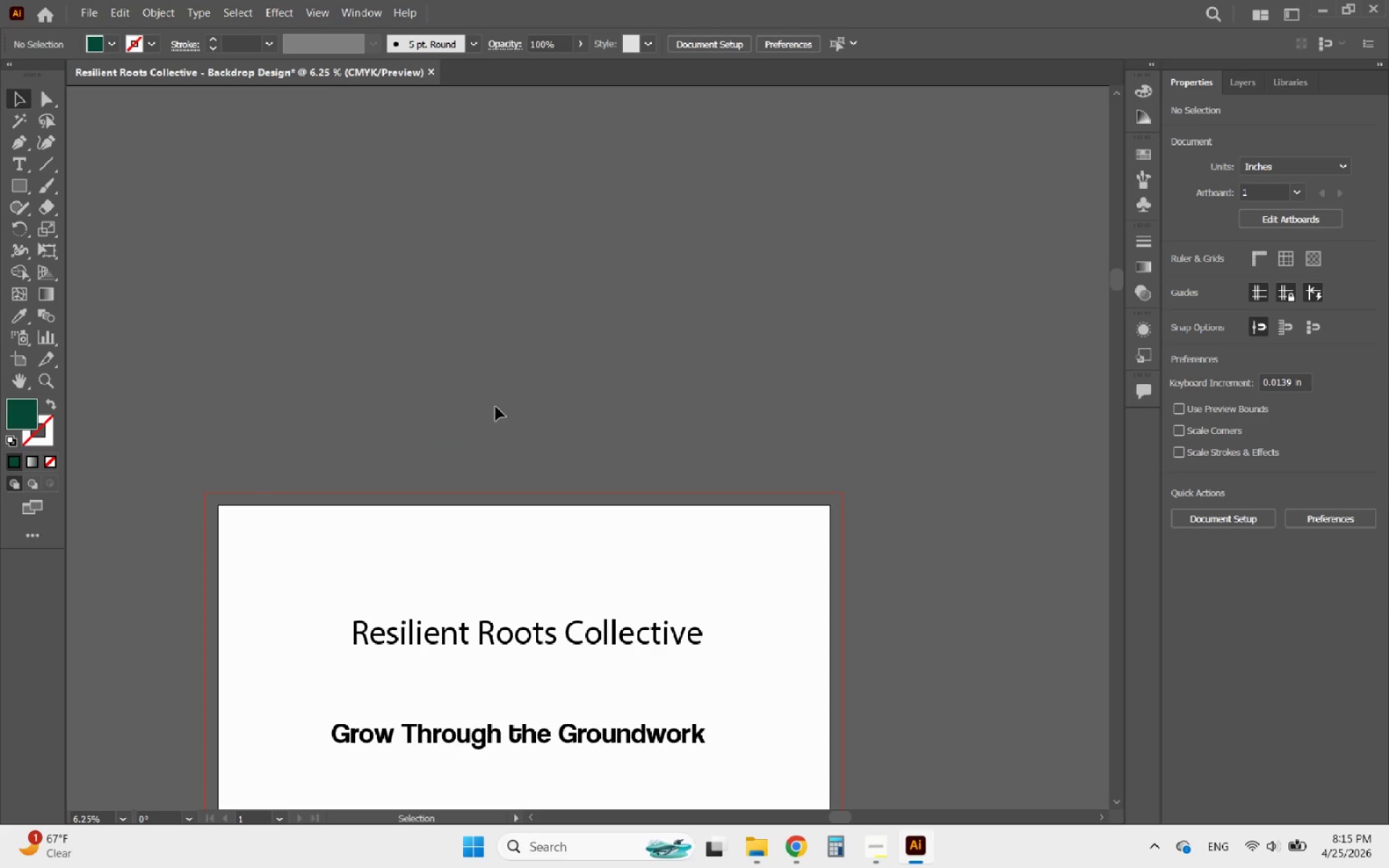 
hold_key(key=AltLeft, duration=2.05)
scroll: coordinate [538, 467], scroll_direction: up, amount: 1.0
 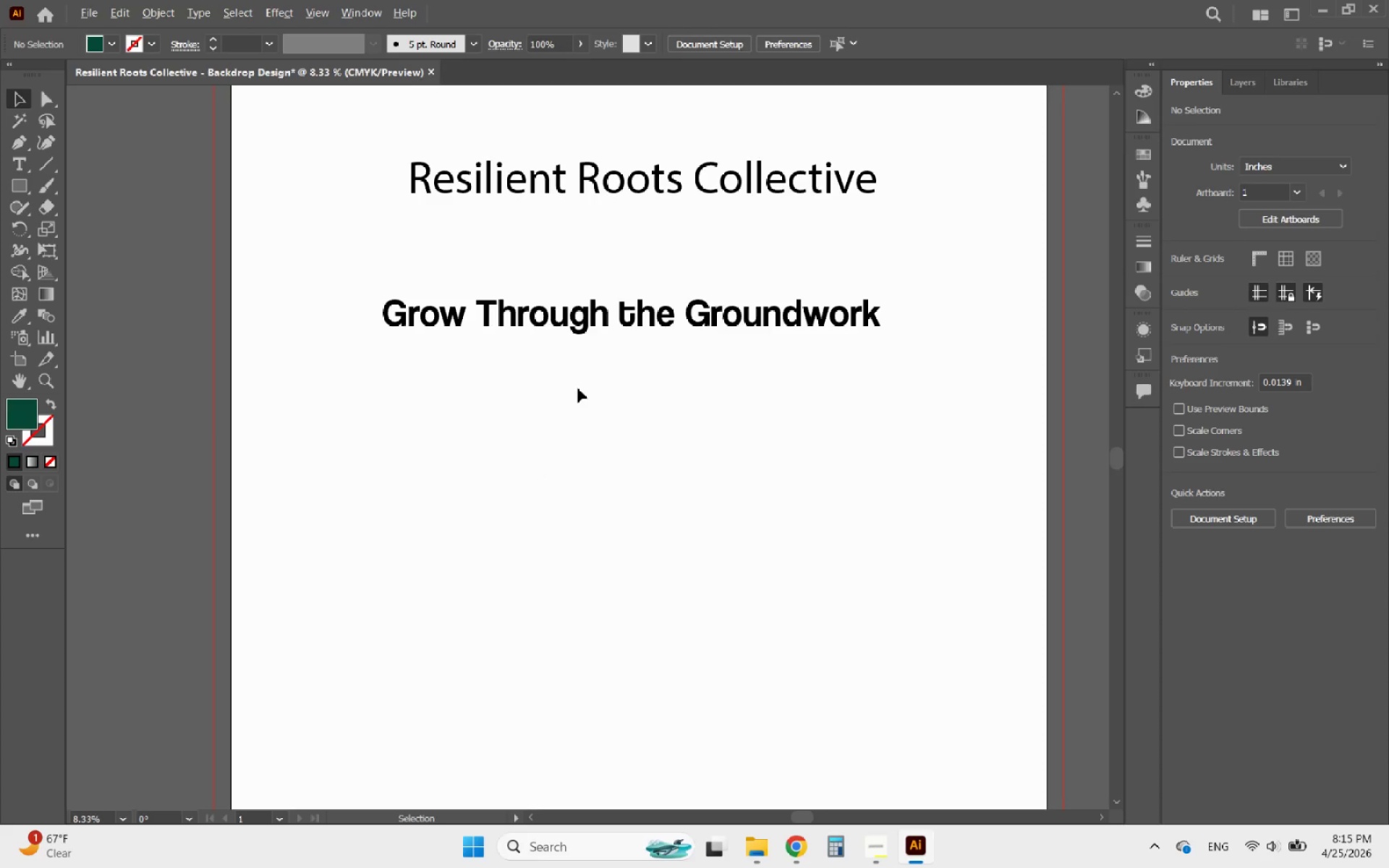 
scroll: coordinate [579, 389], scroll_direction: down, amount: 1.0
 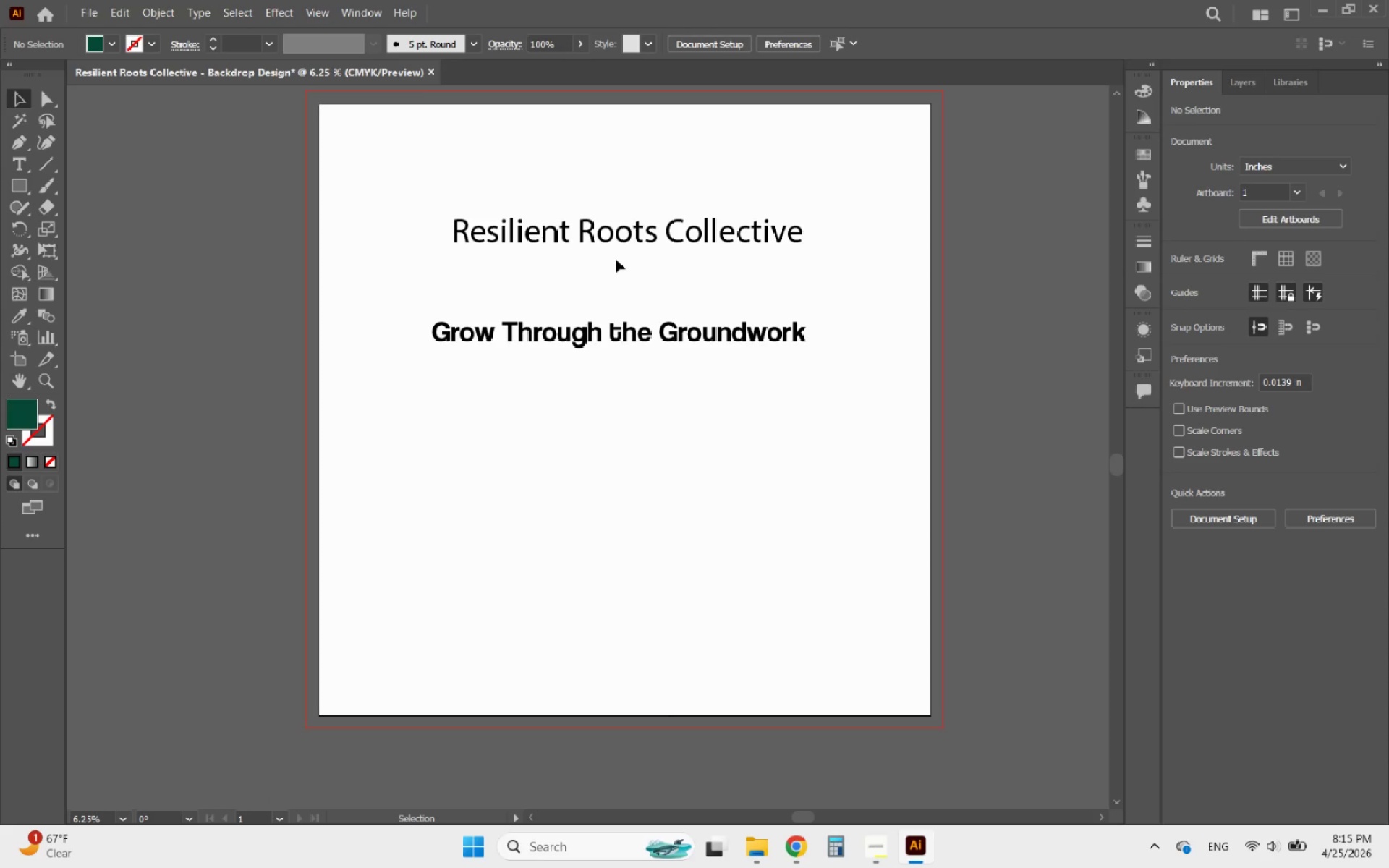 
left_click([606, 240])
 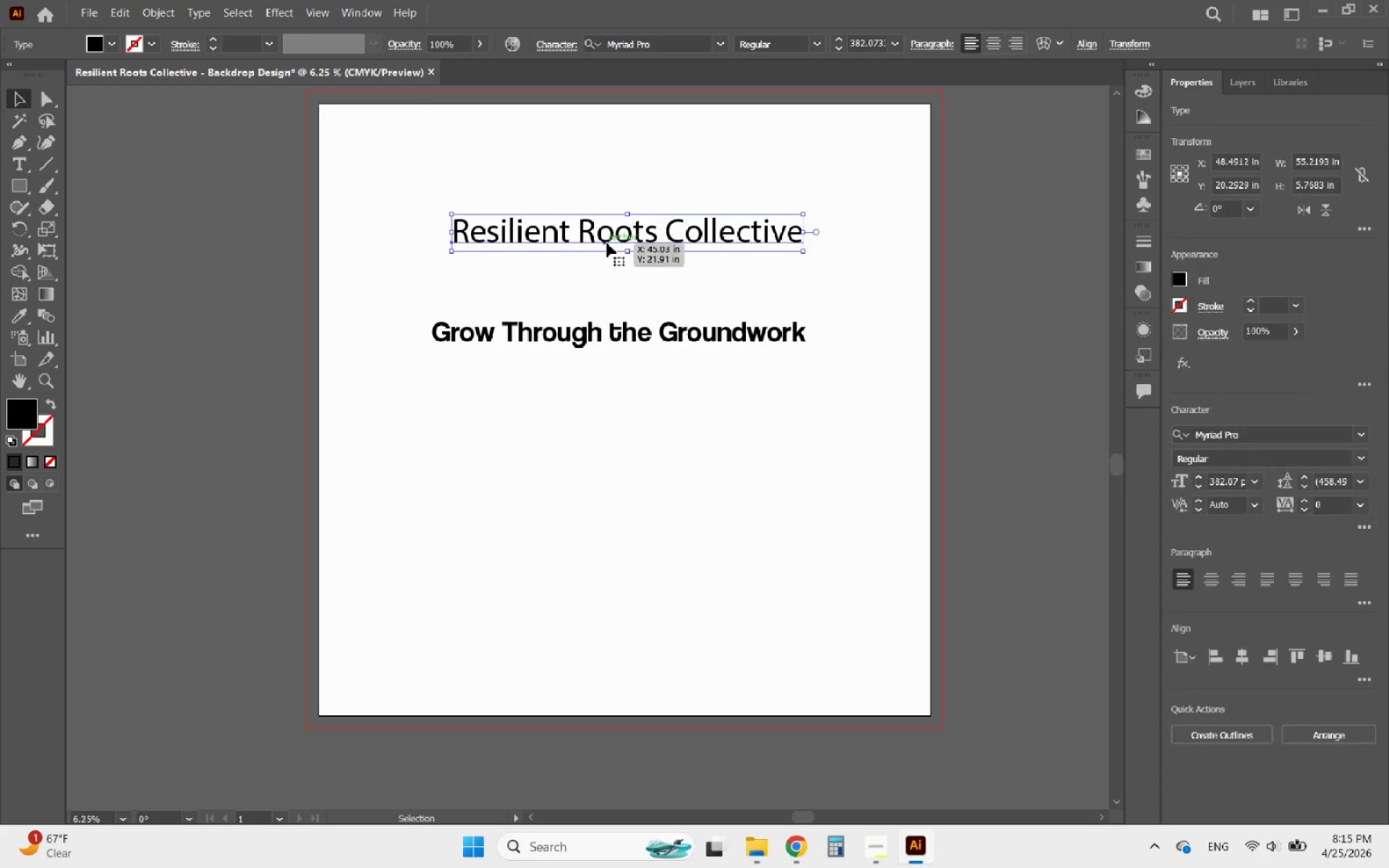 
left_click_drag(start_coordinate=[607, 234], to_coordinate=[613, 299])
 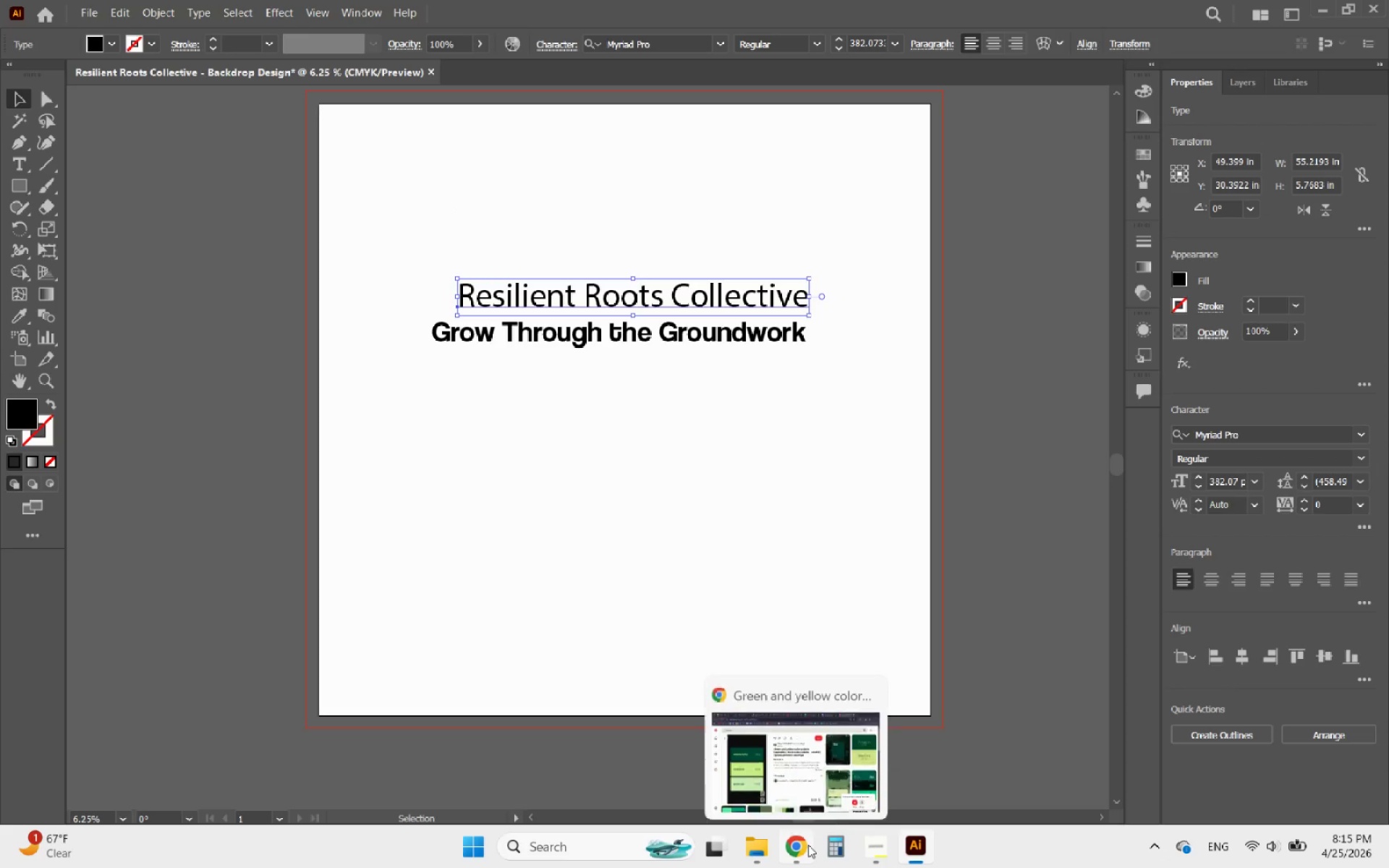 
left_click([808, 845])
 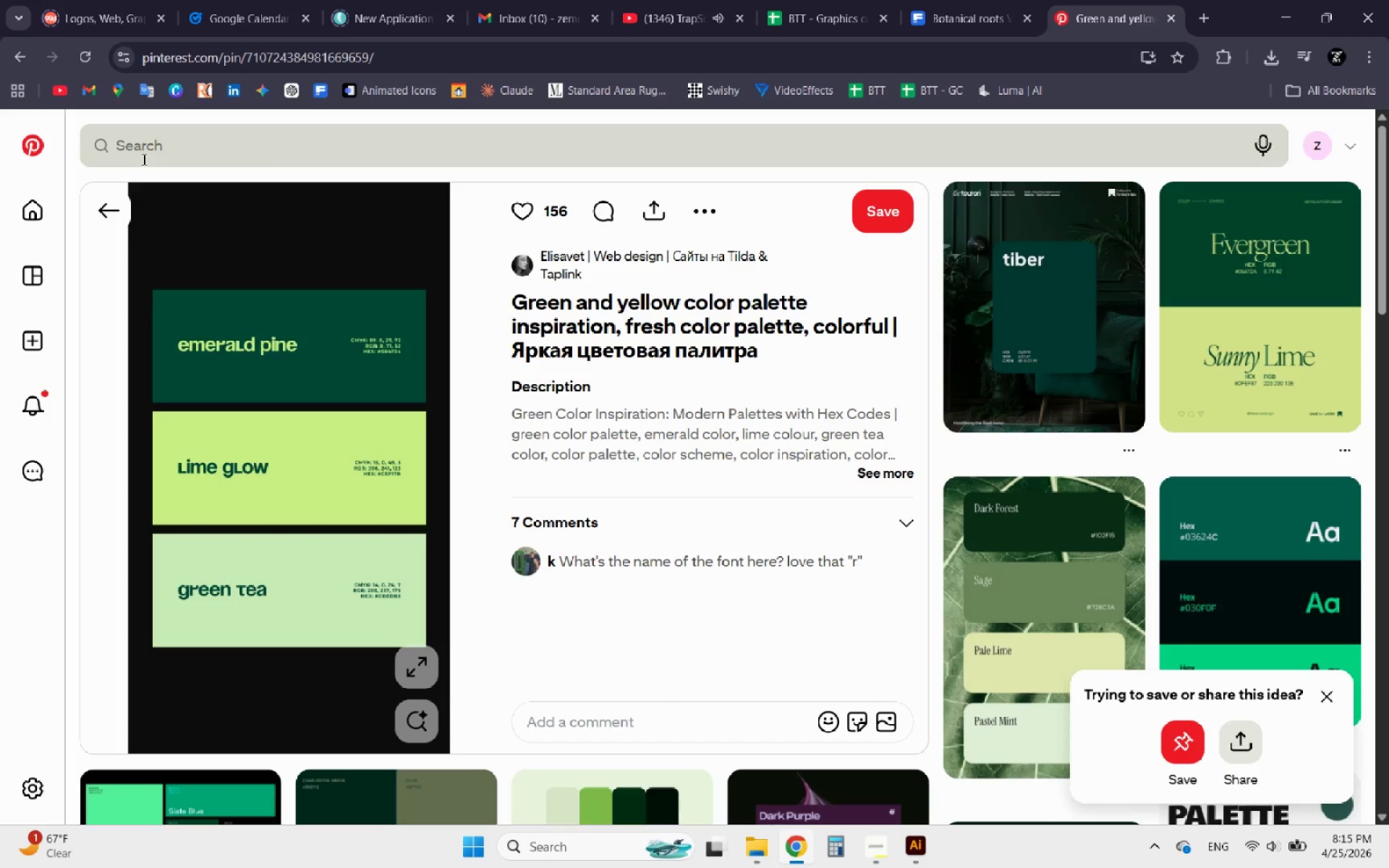 
left_click([110, 203])
 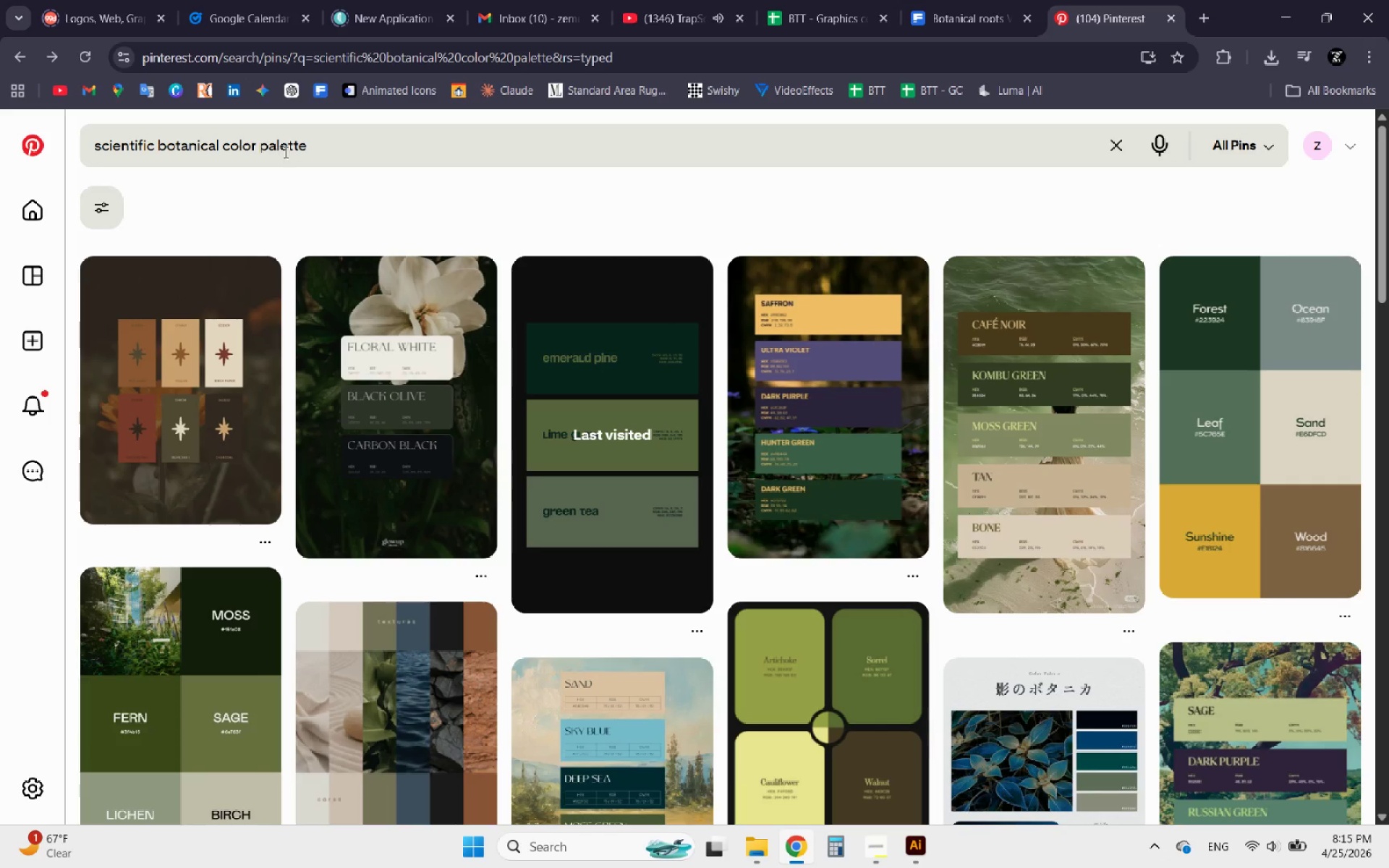 
left_click_drag(start_coordinate=[328, 148], to_coordinate=[92, 157])
 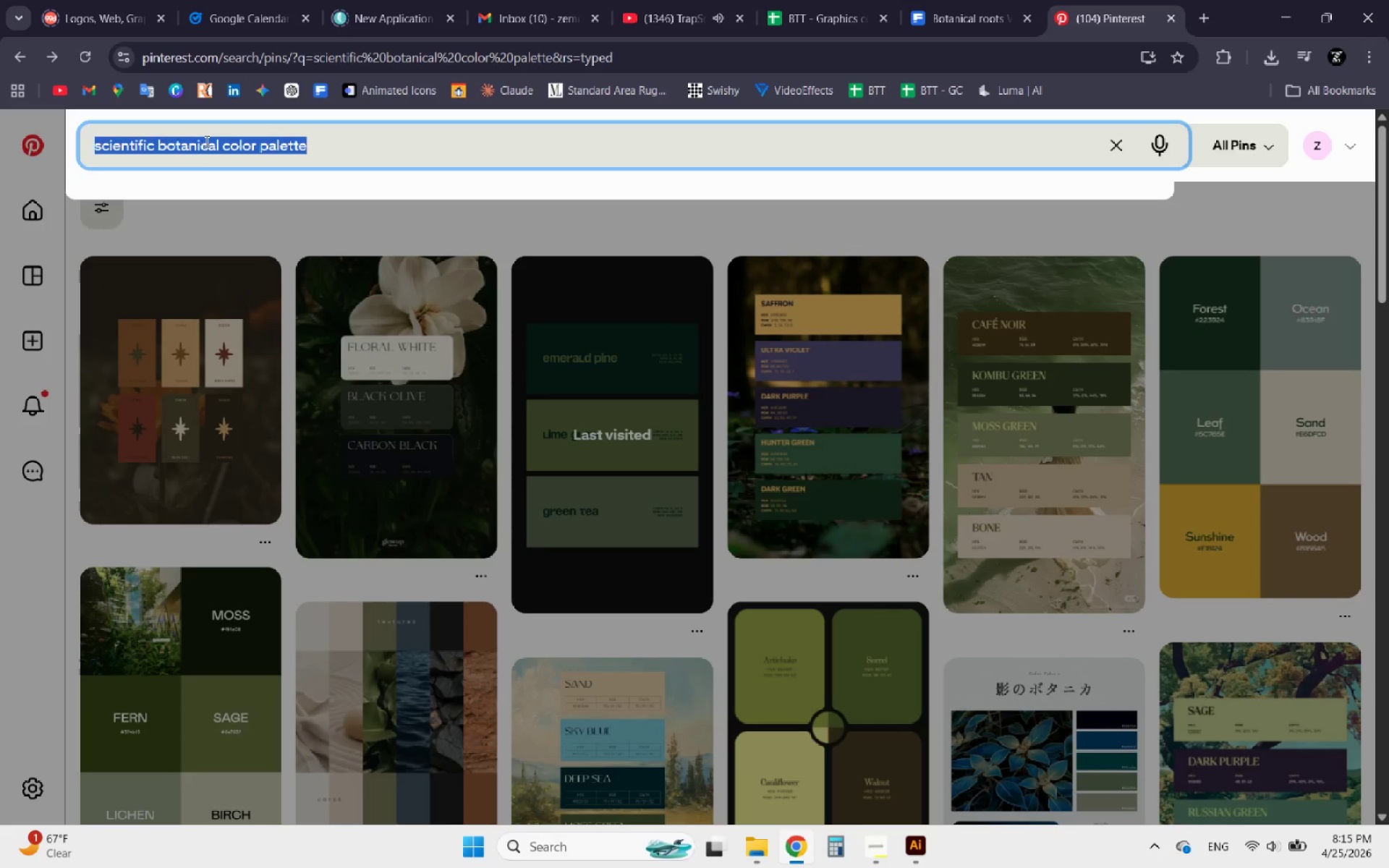 
left_click([210, 140])
 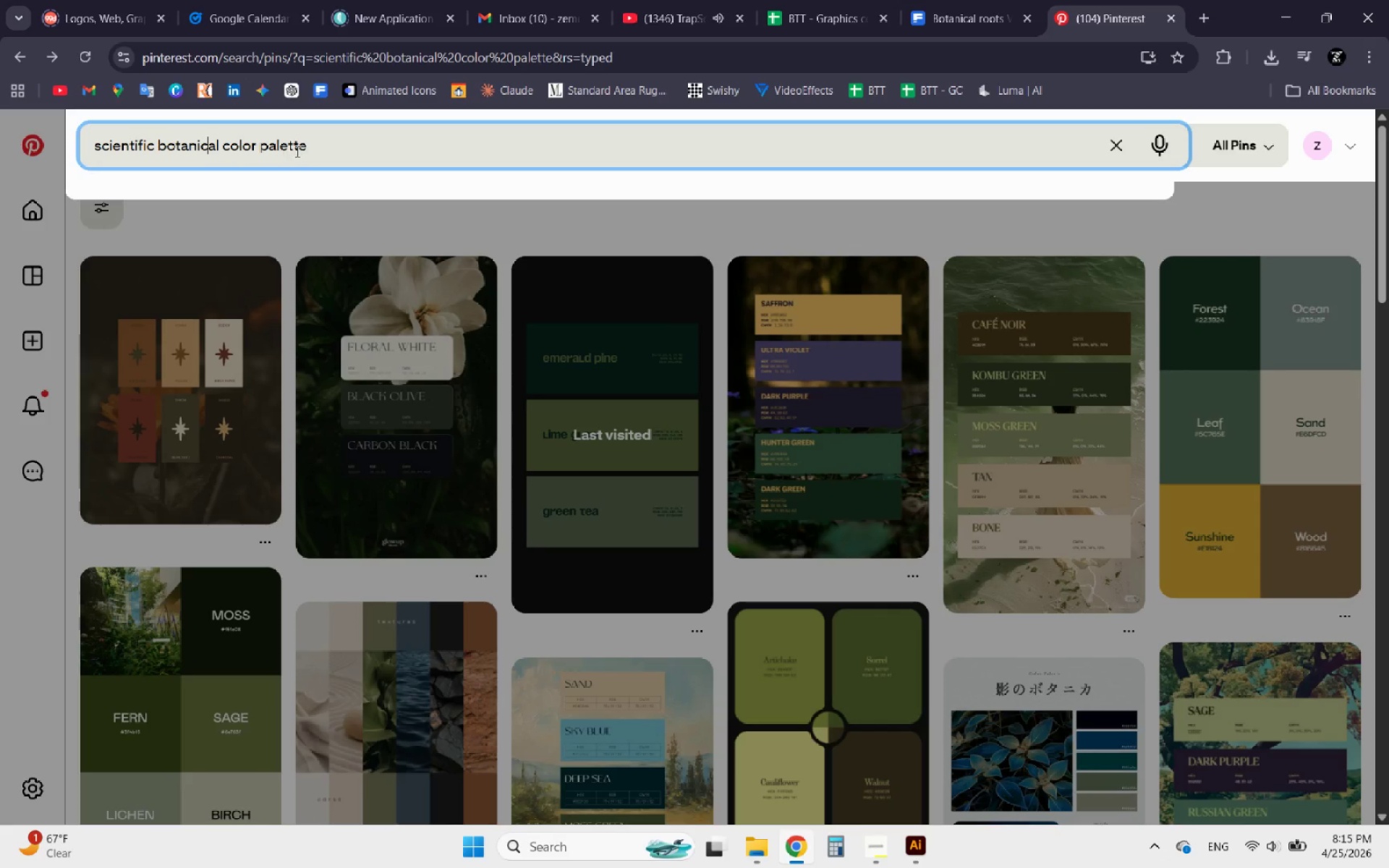 
left_click_drag(start_coordinate=[321, 148], to_coordinate=[225, 150])
 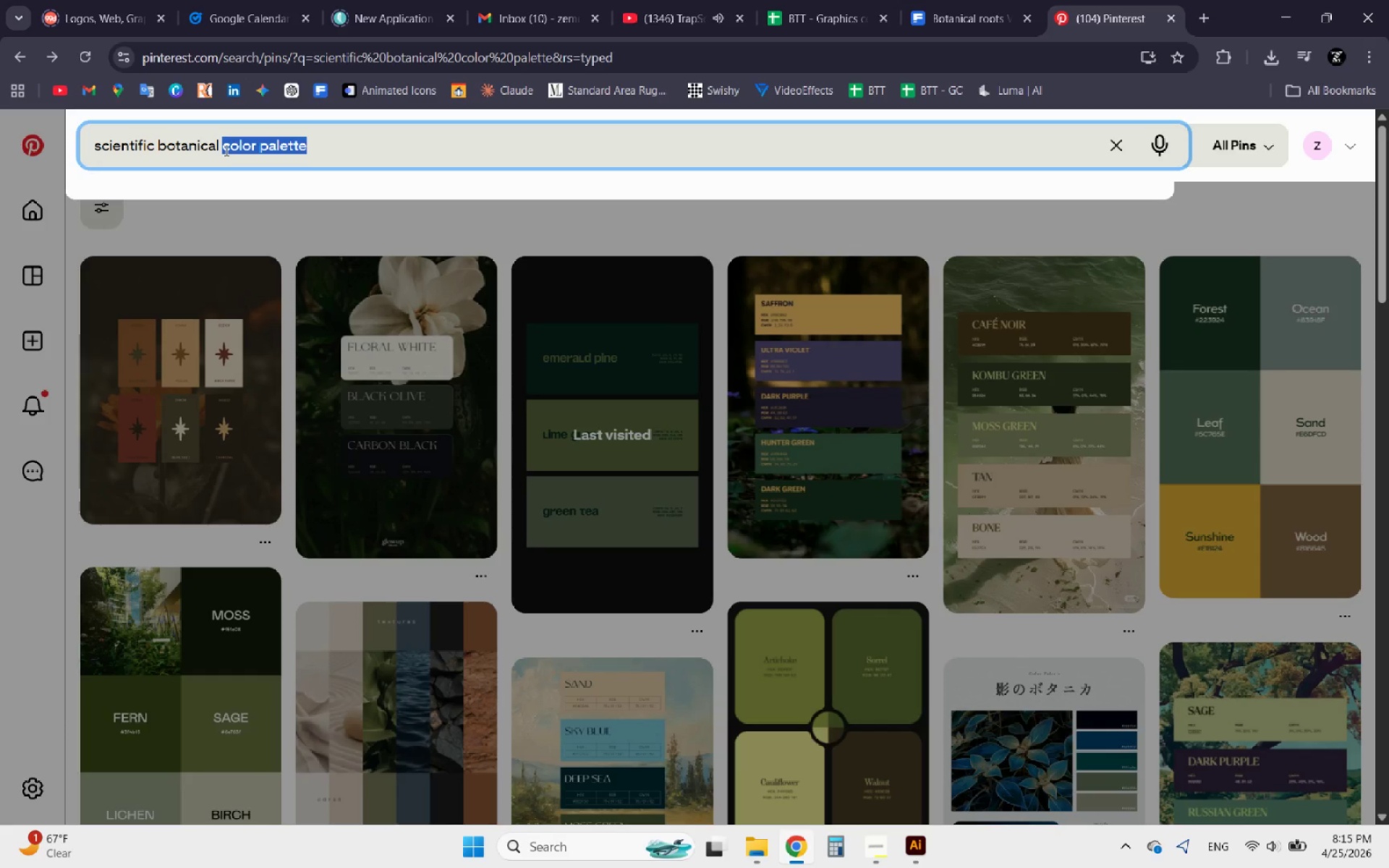 
type(roots)
 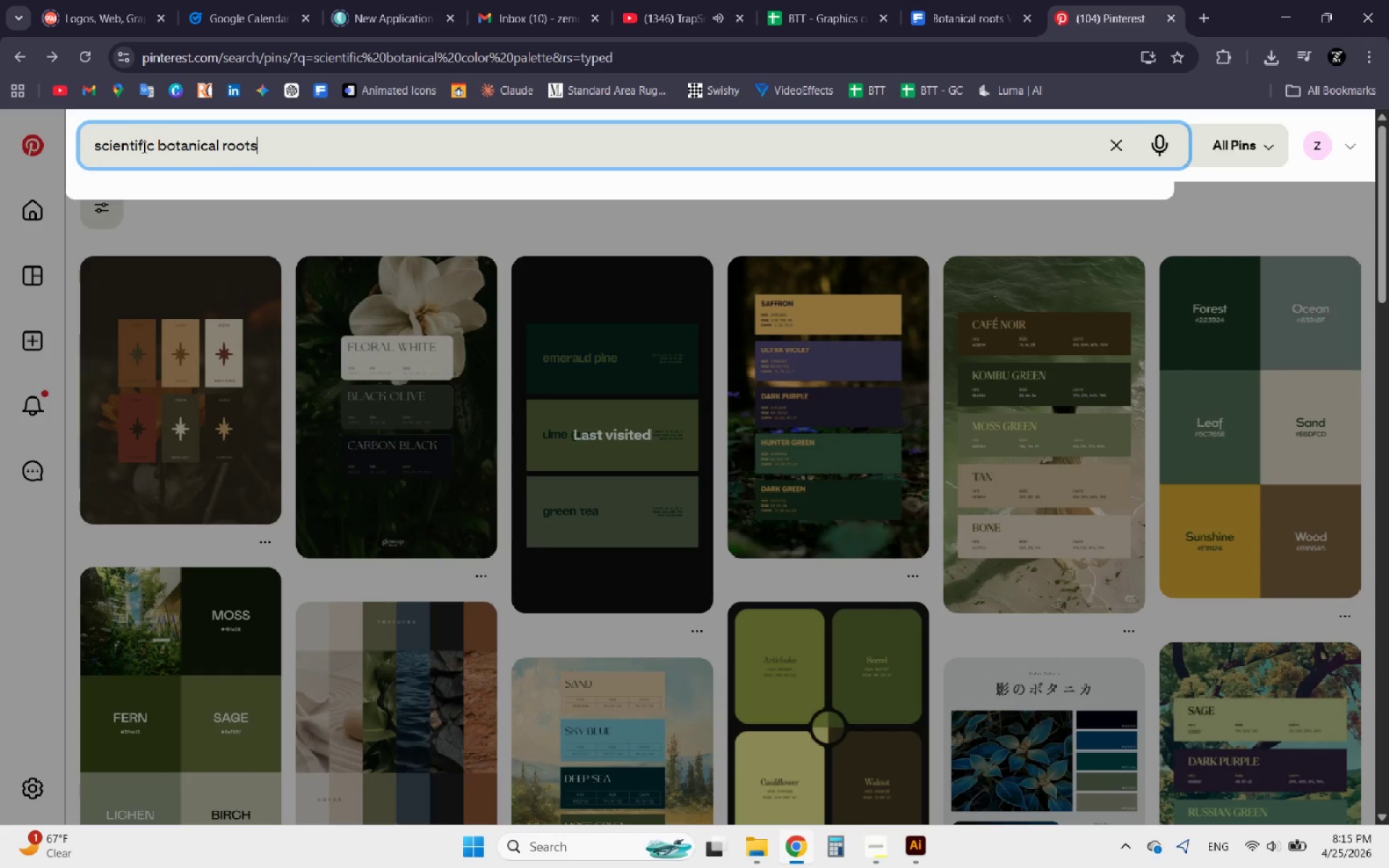 
left_click_drag(start_coordinate=[156, 145], to_coordinate=[95, 143])
 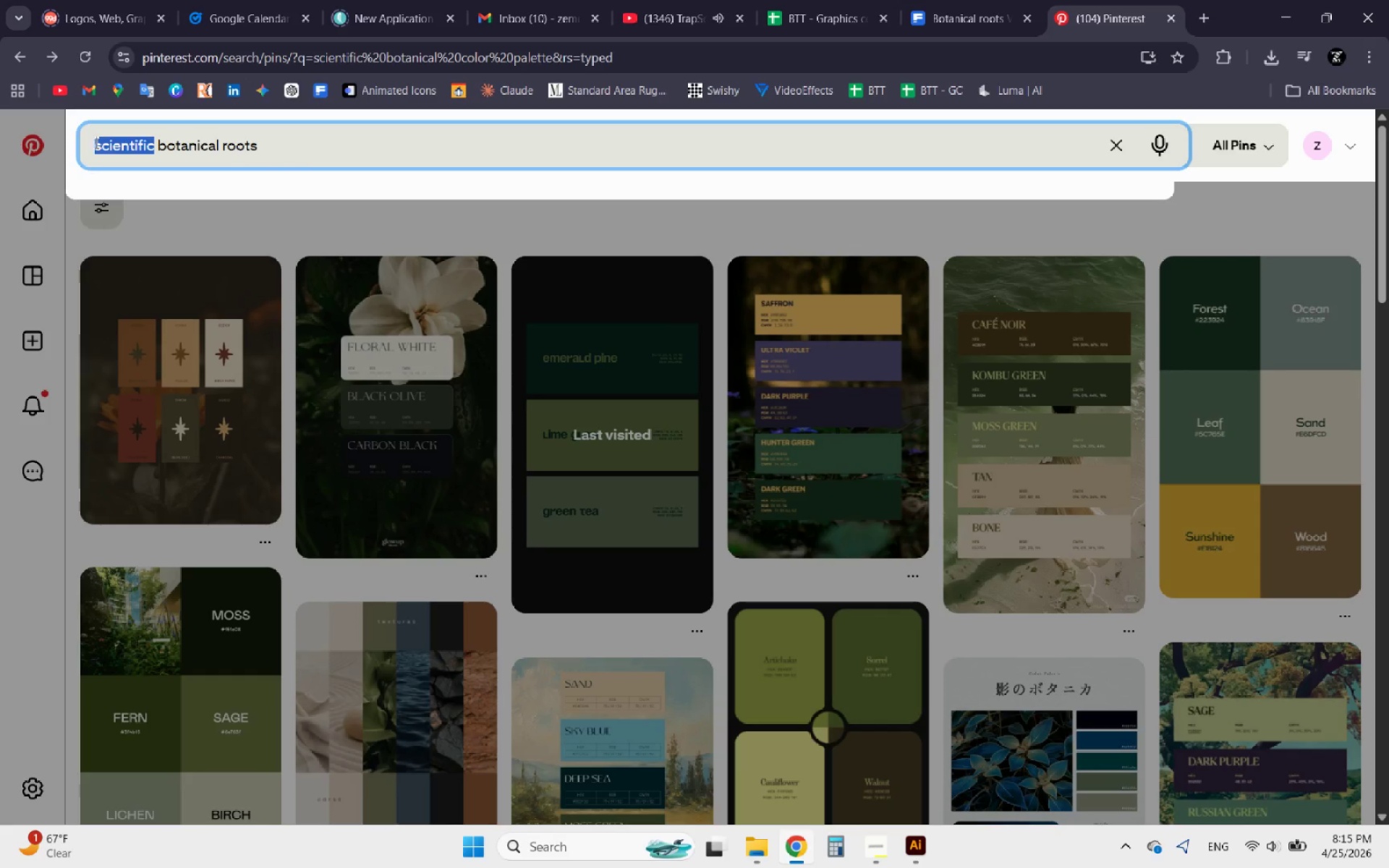 
key(Backspace)
 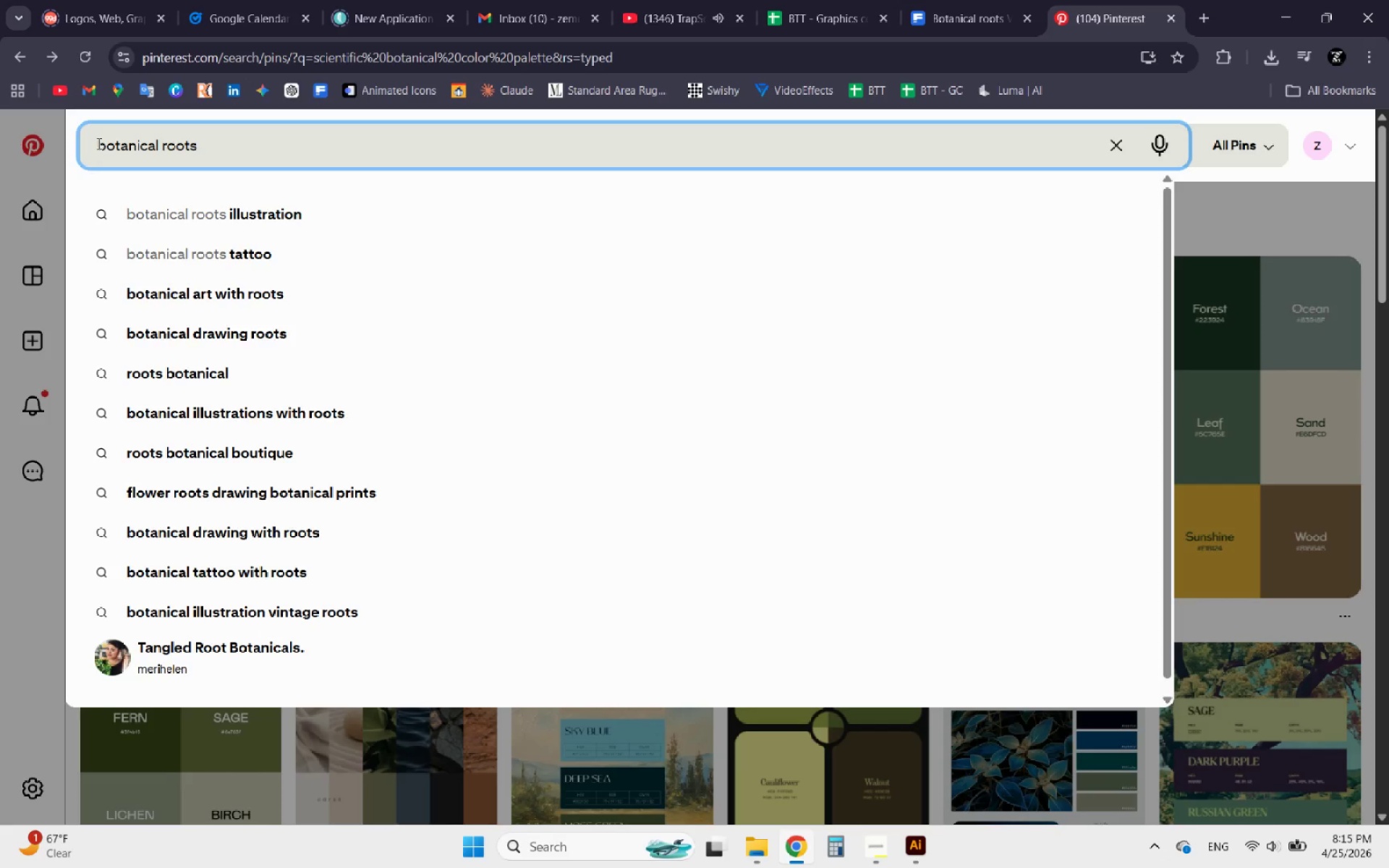 
left_click([96, 143])
 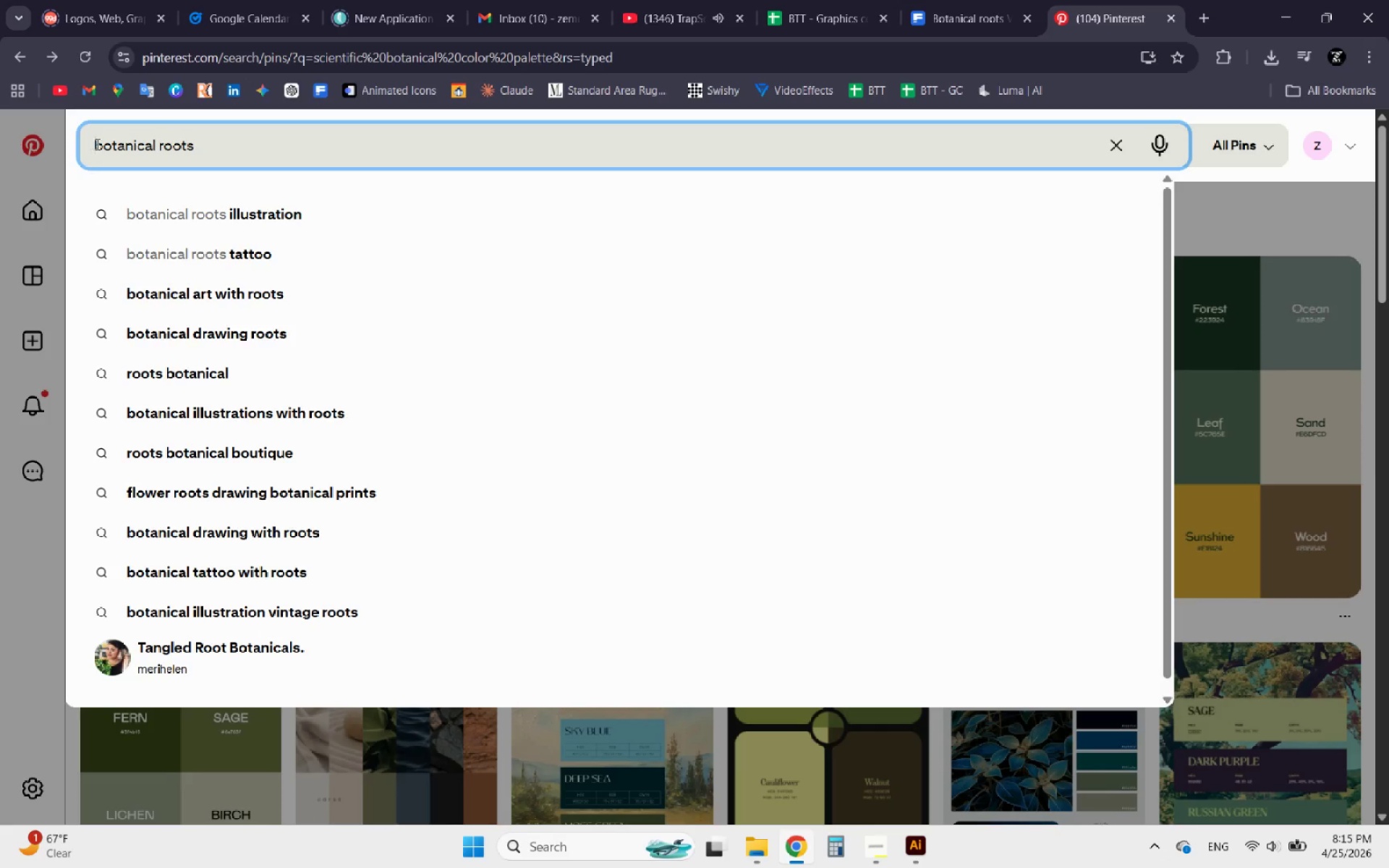 
key(Backspace)
 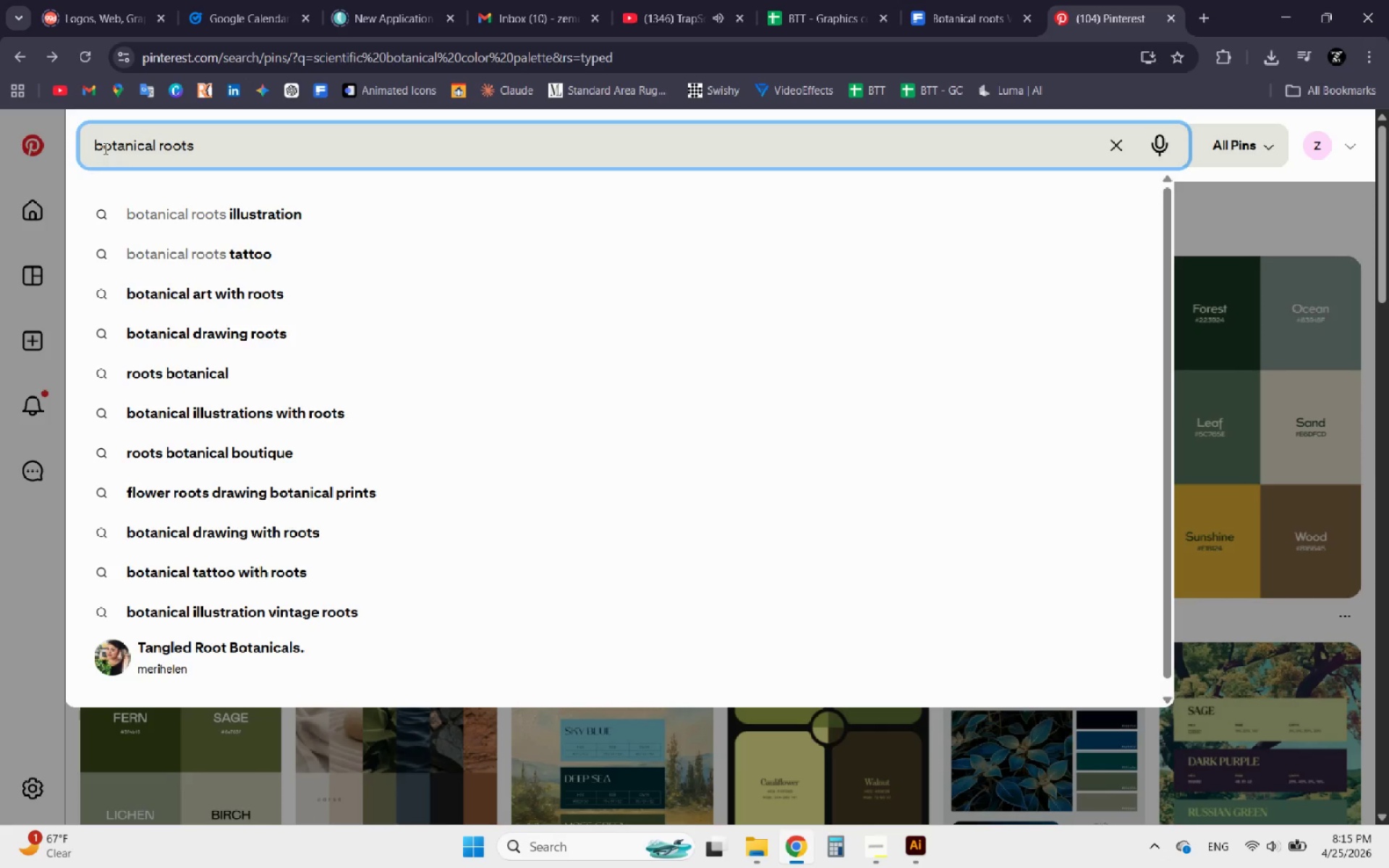 
key(Backspace)
 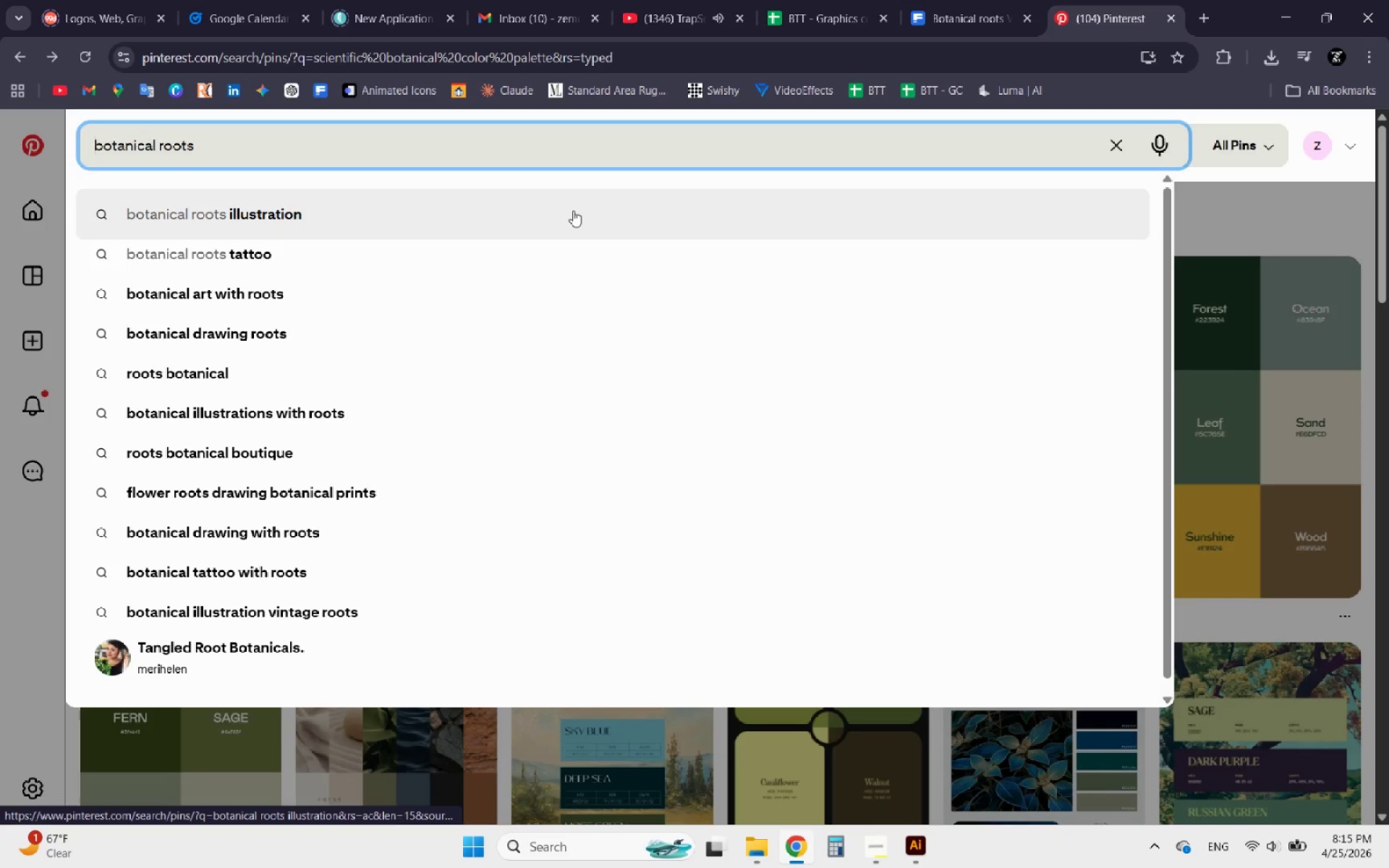 
key(Enter)
 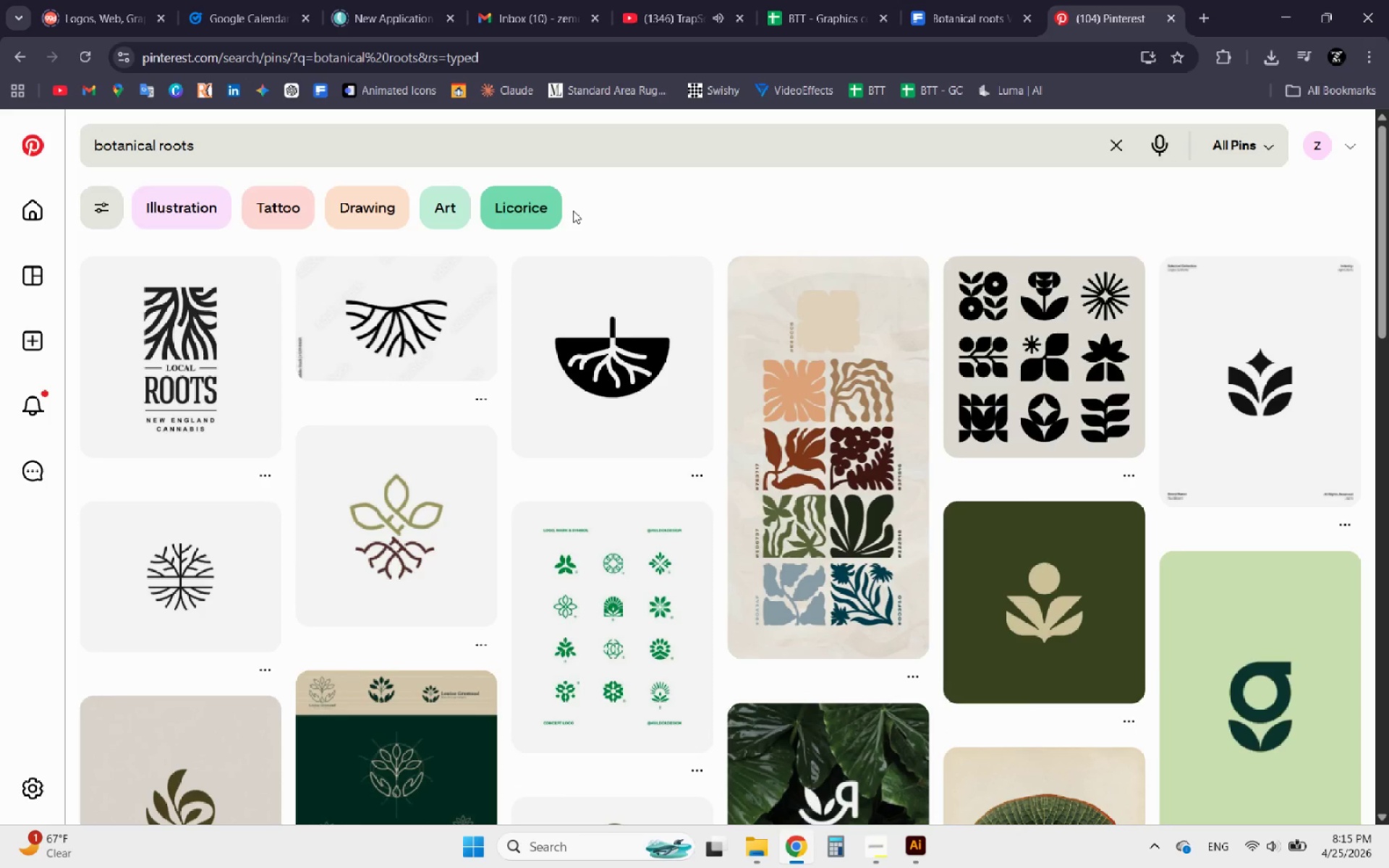 
wait(11.47)
 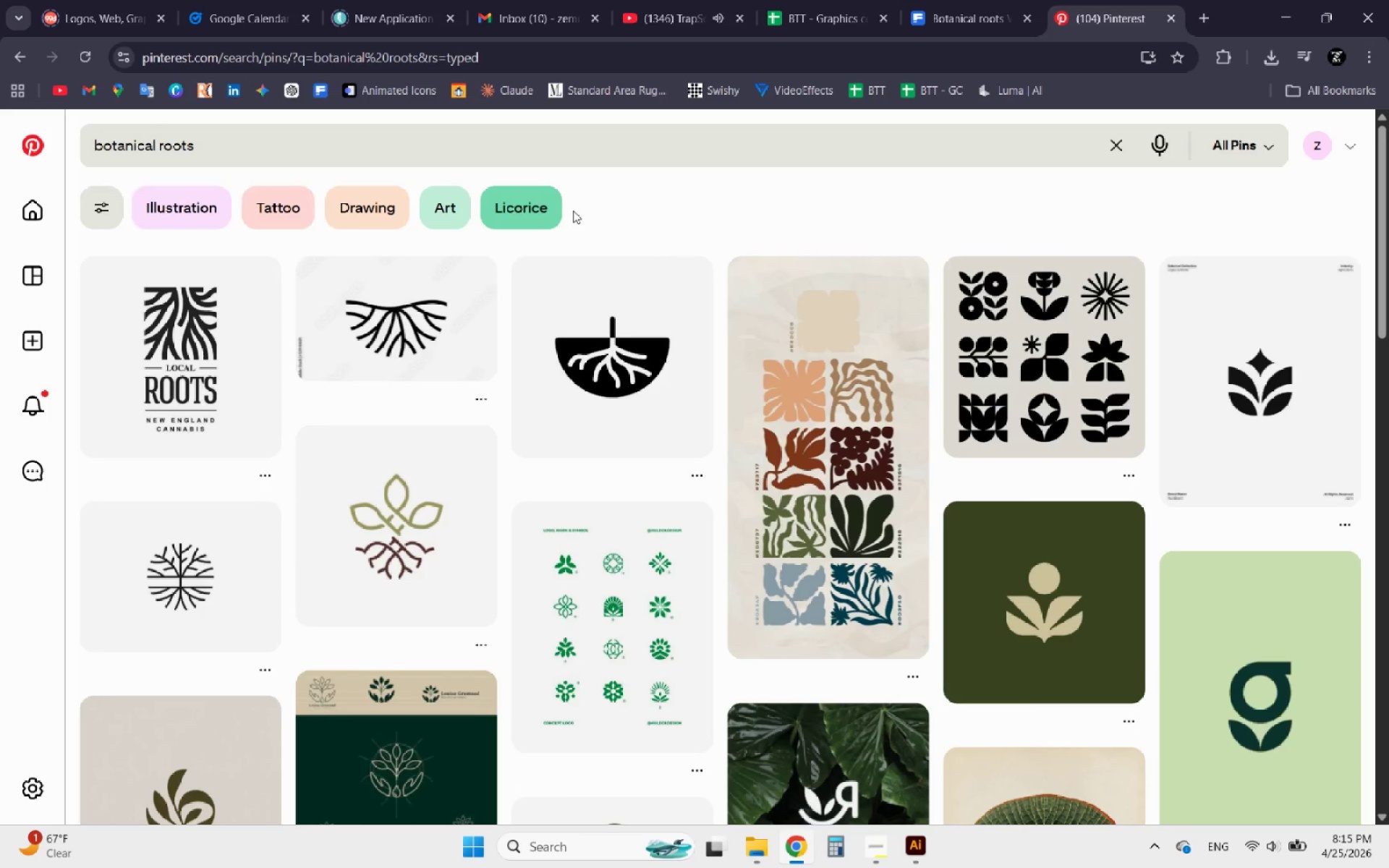 
scroll: coordinate [797, 328], scroll_direction: down, amount: 2.0
 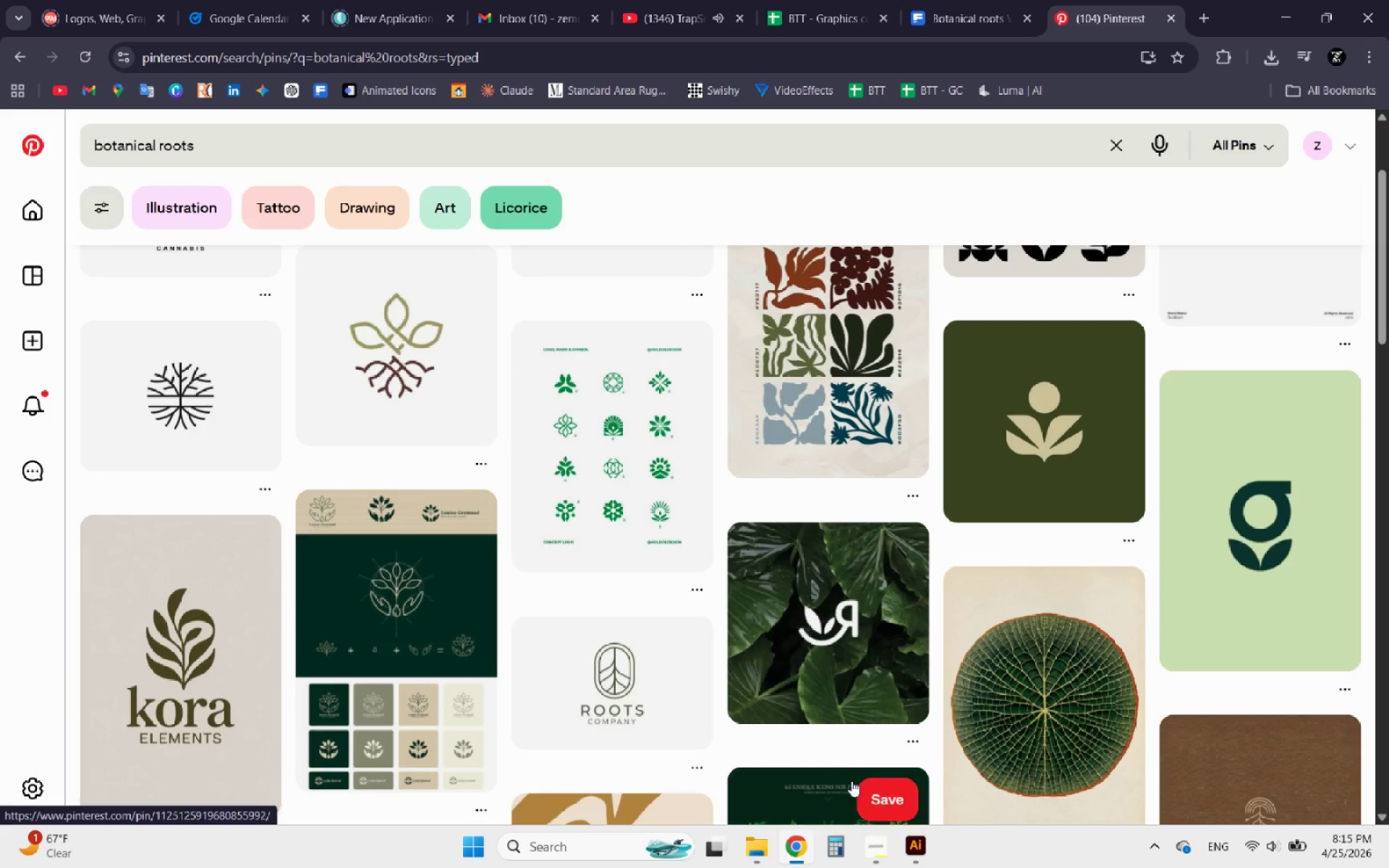 
left_click([876, 846])